 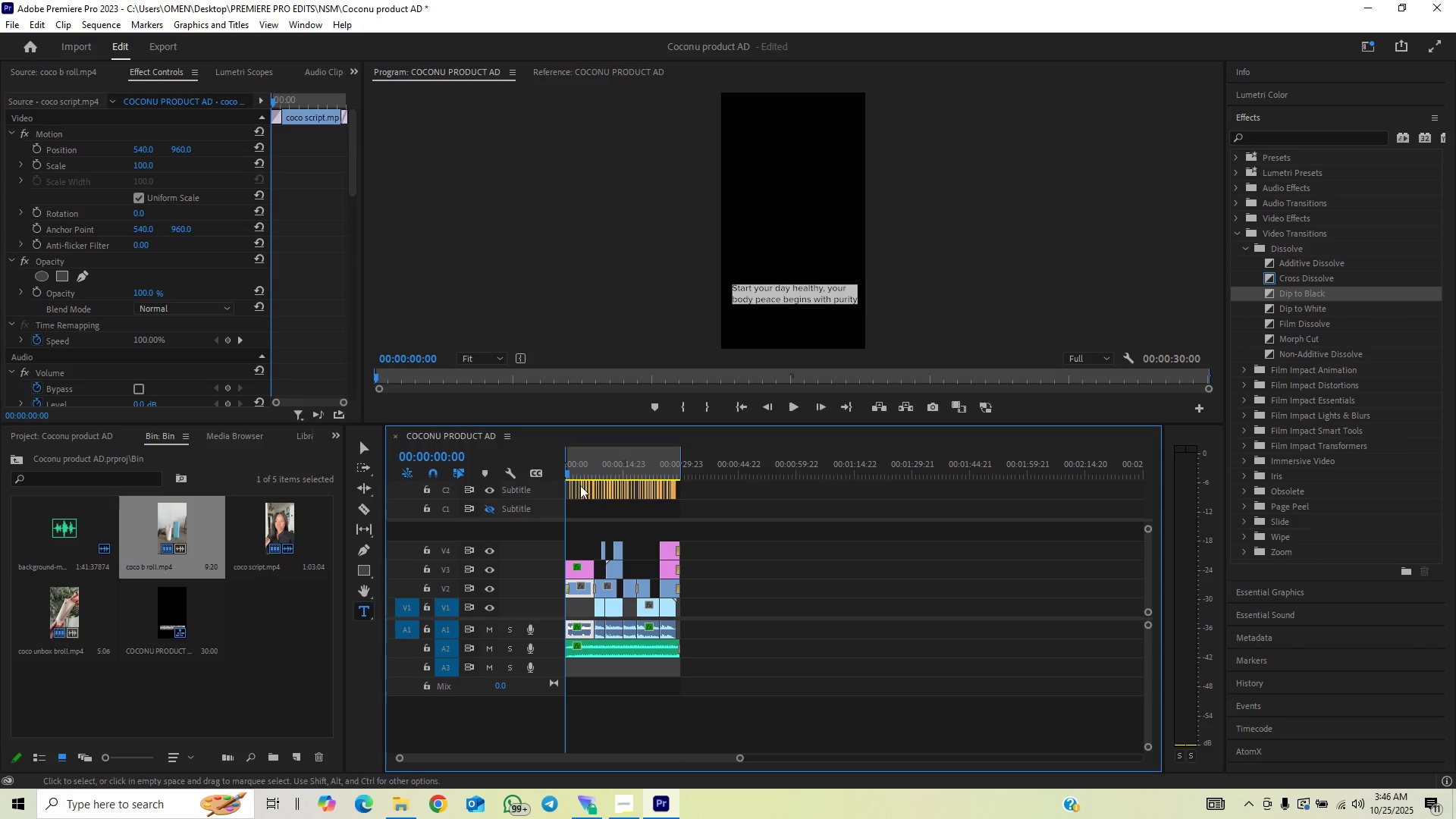 
key(Space)
 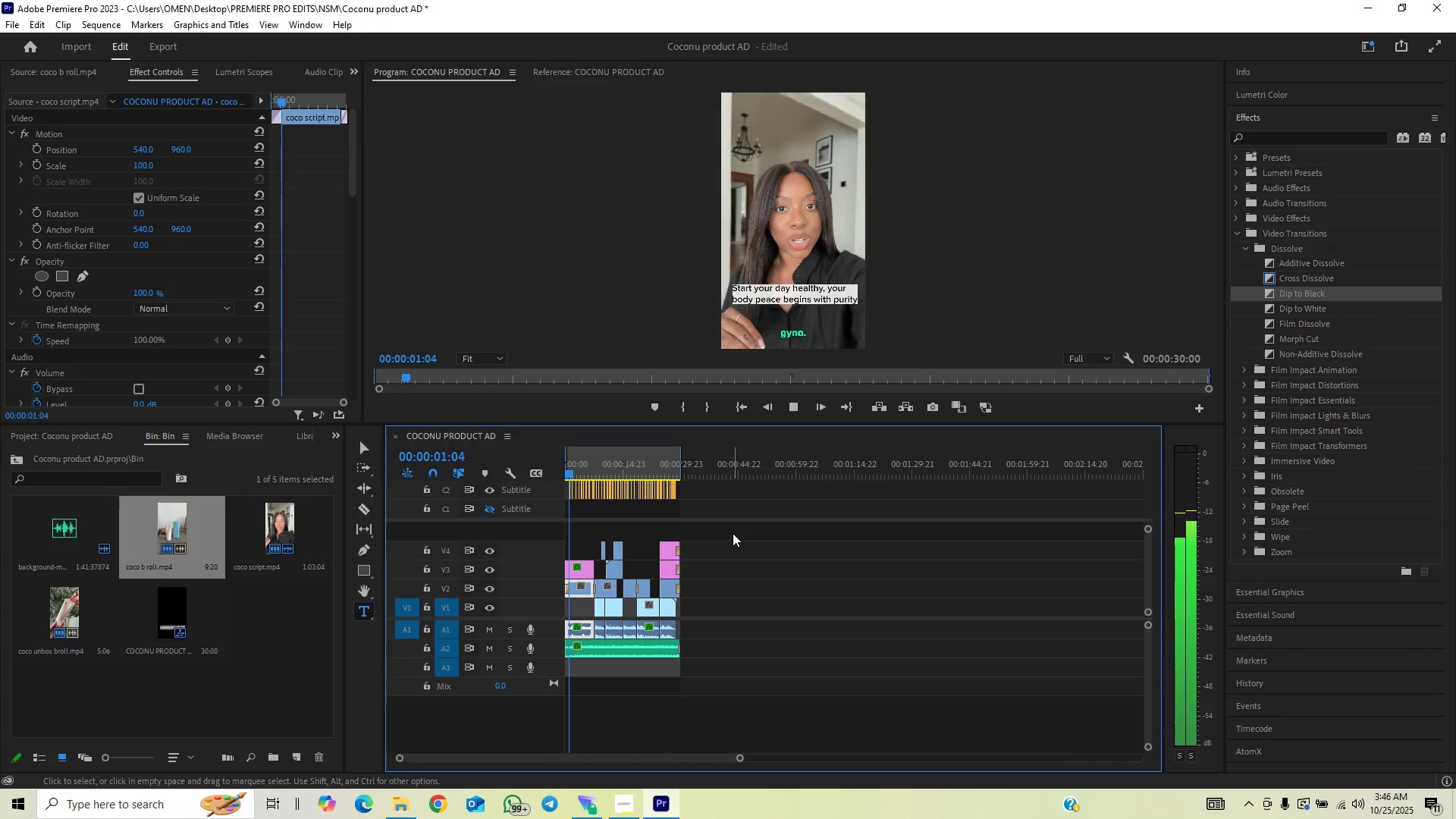 
key(Space)
 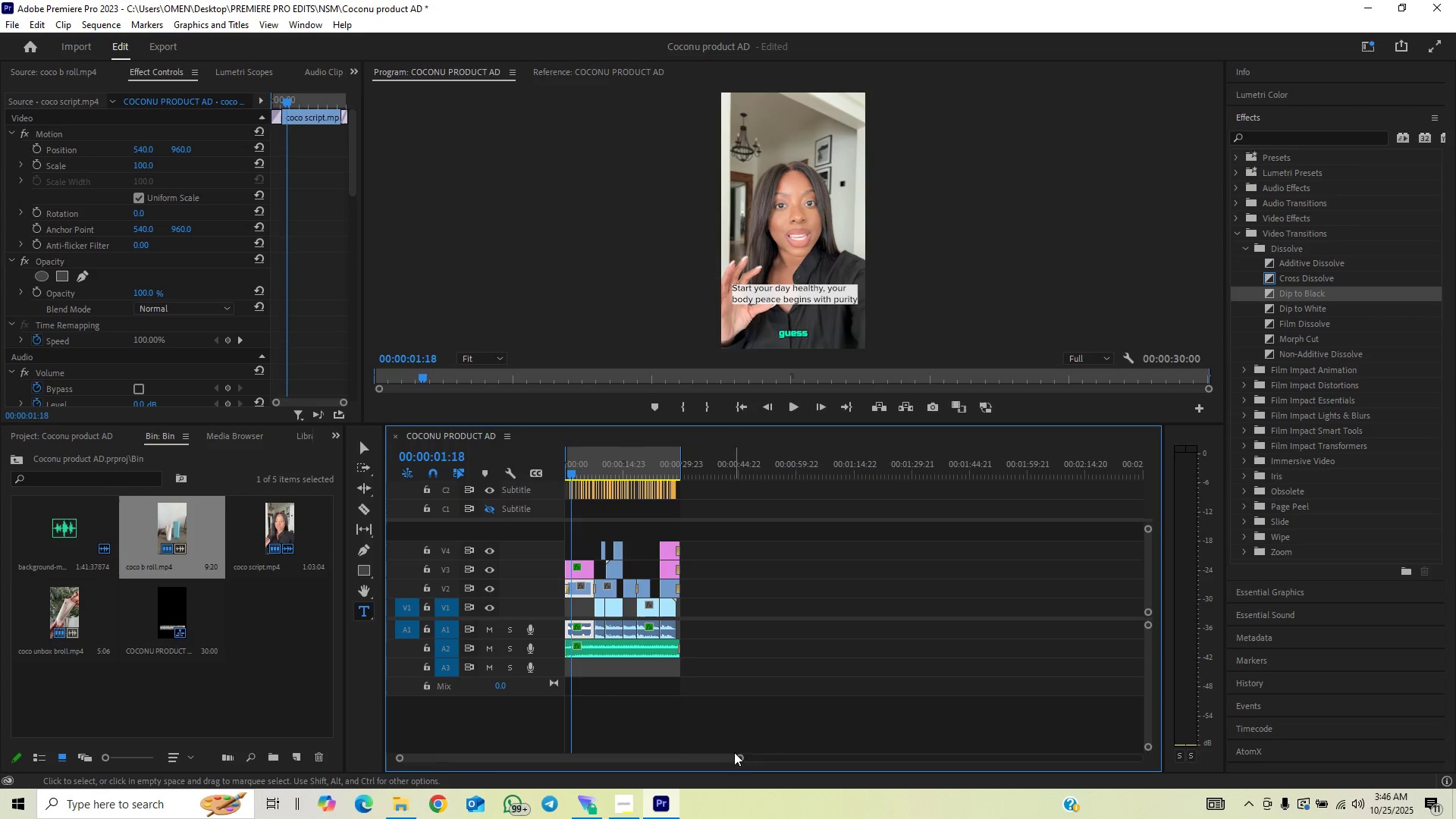 
left_click_drag(start_coordinate=[738, 758], to_coordinate=[645, 759])
 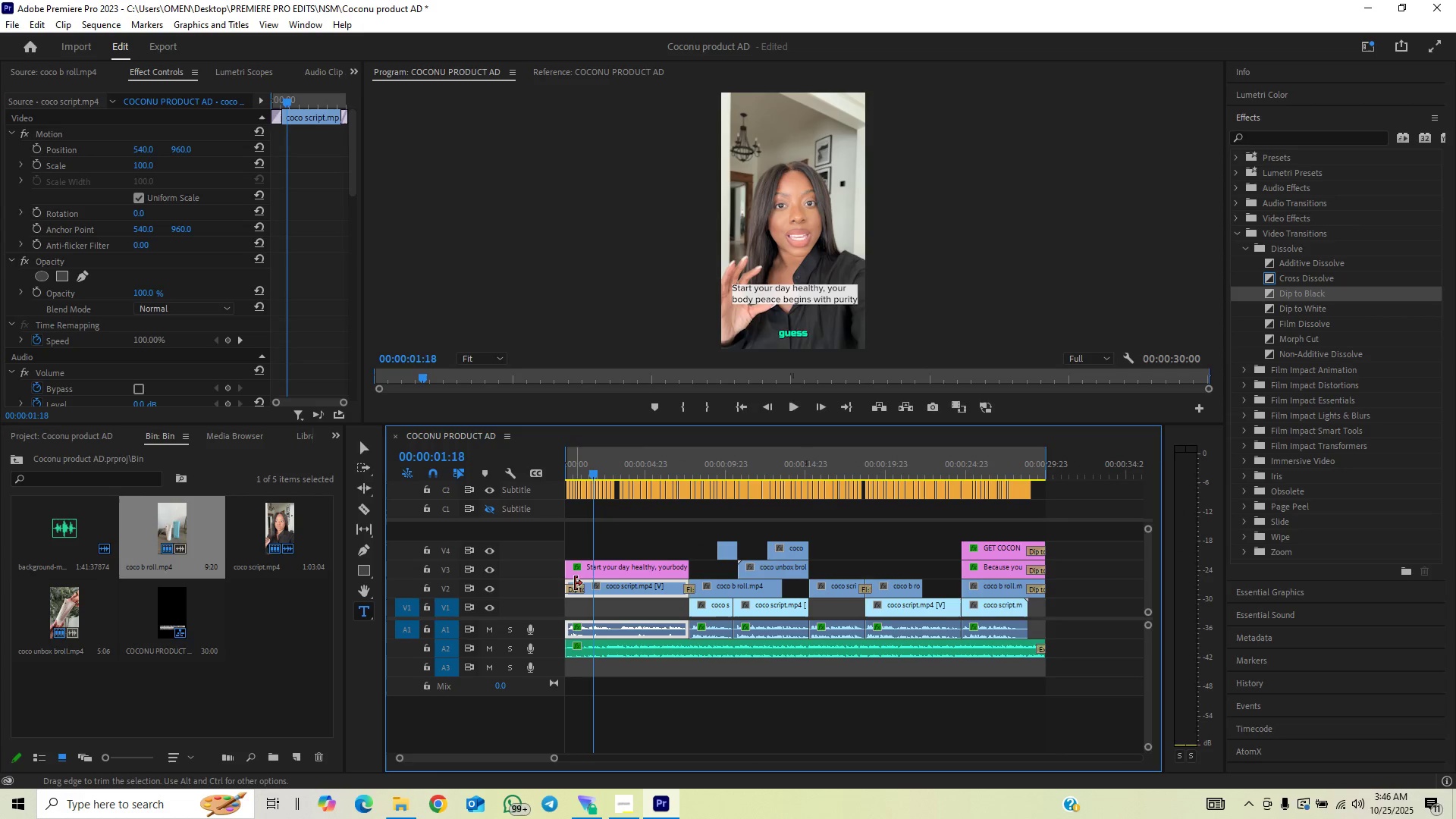 
left_click_drag(start_coordinate=[582, 587], to_coordinate=[571, 595])
 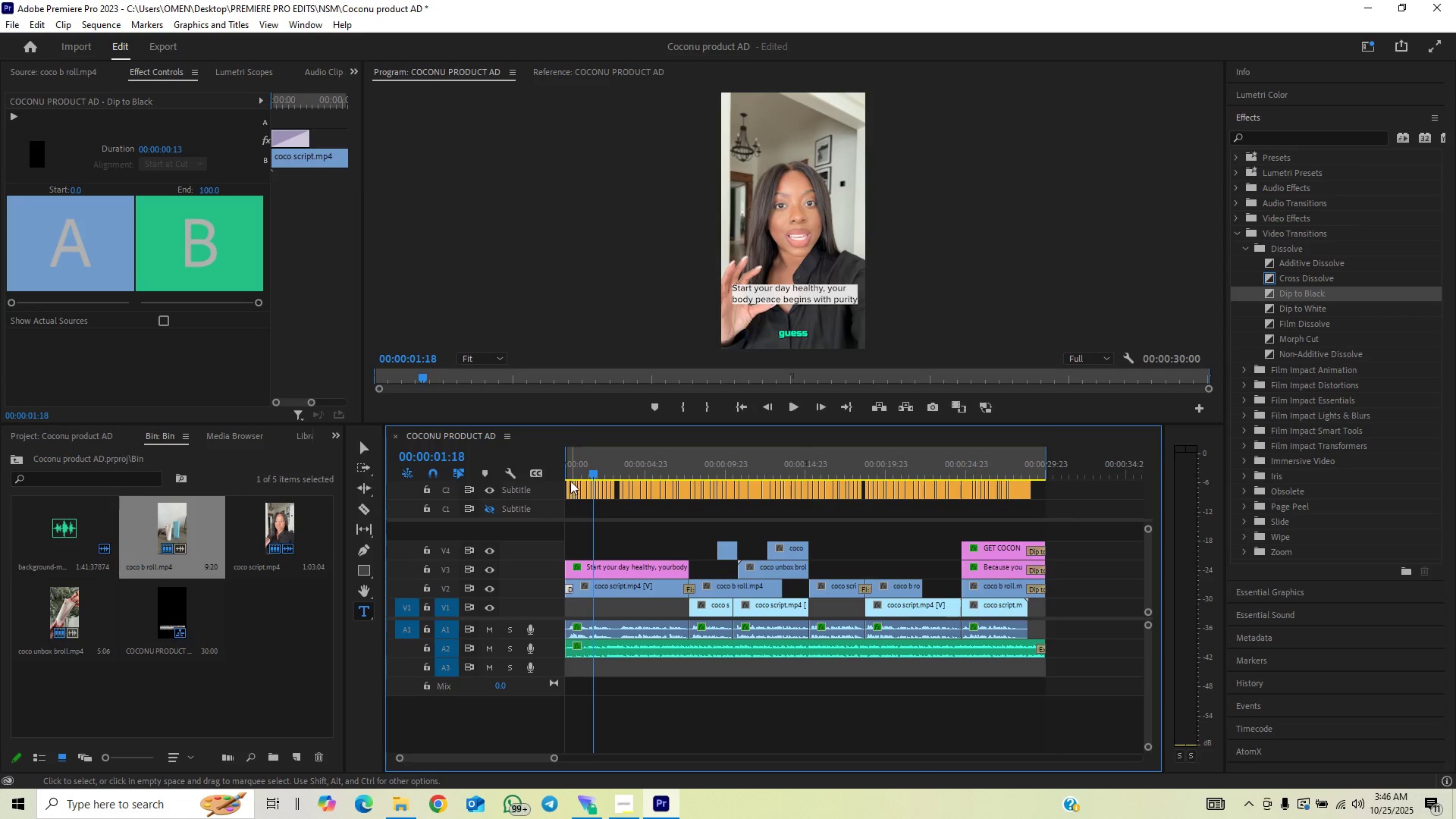 
left_click_drag(start_coordinate=[573, 469], to_coordinate=[533, 484])
 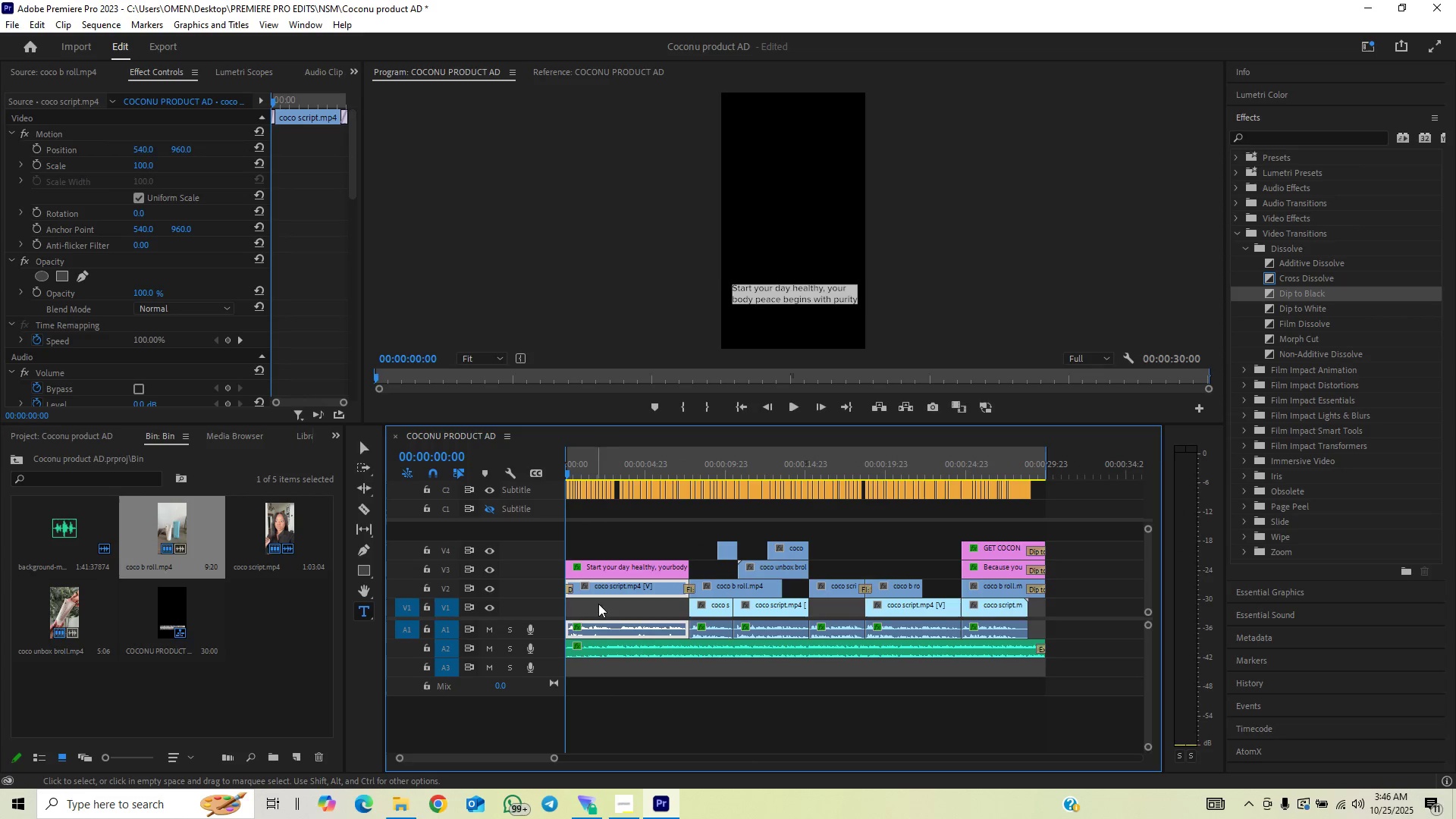 
key(Space)
 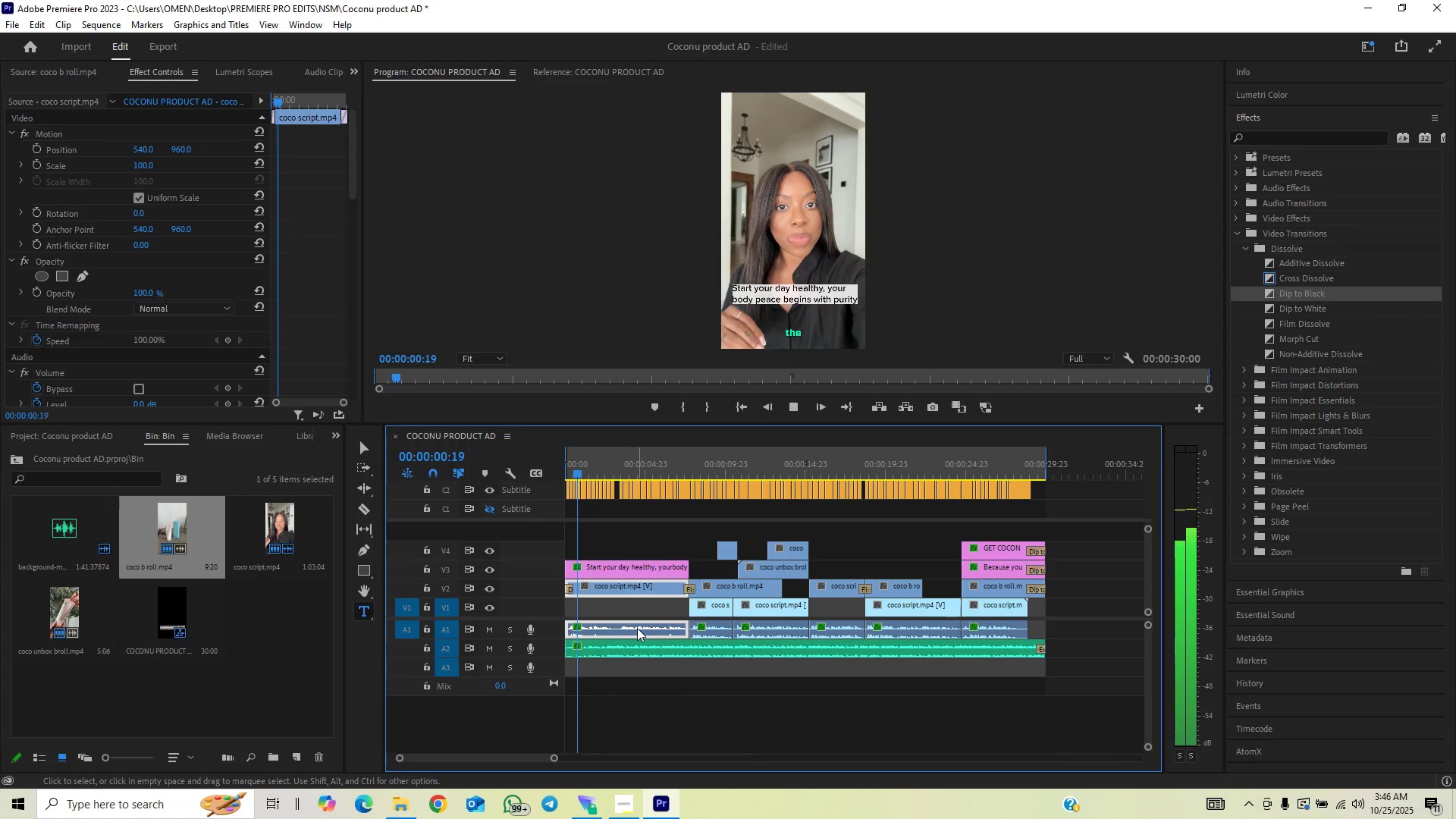 
key(Space)
 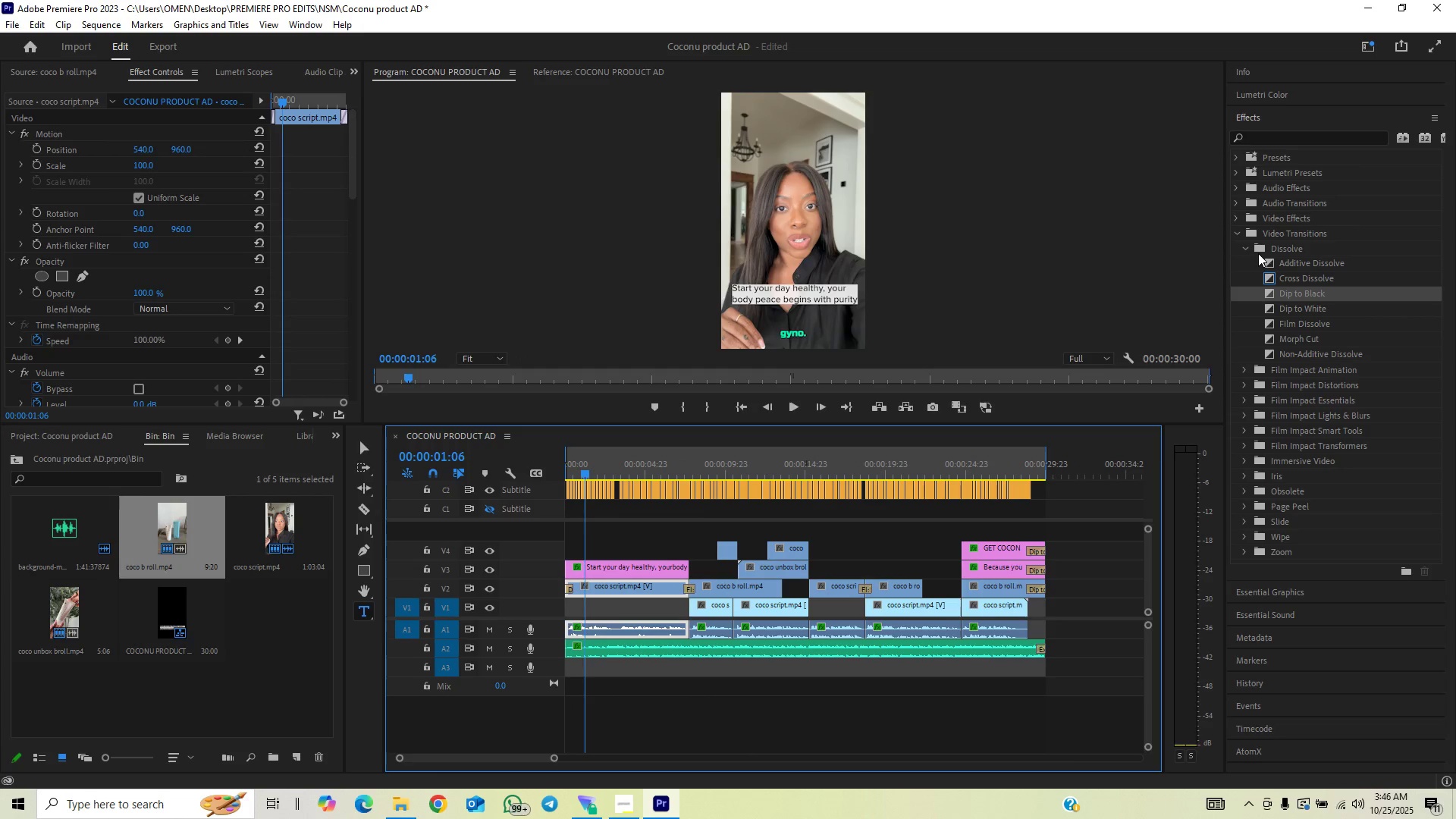 
left_click([1244, 248])
 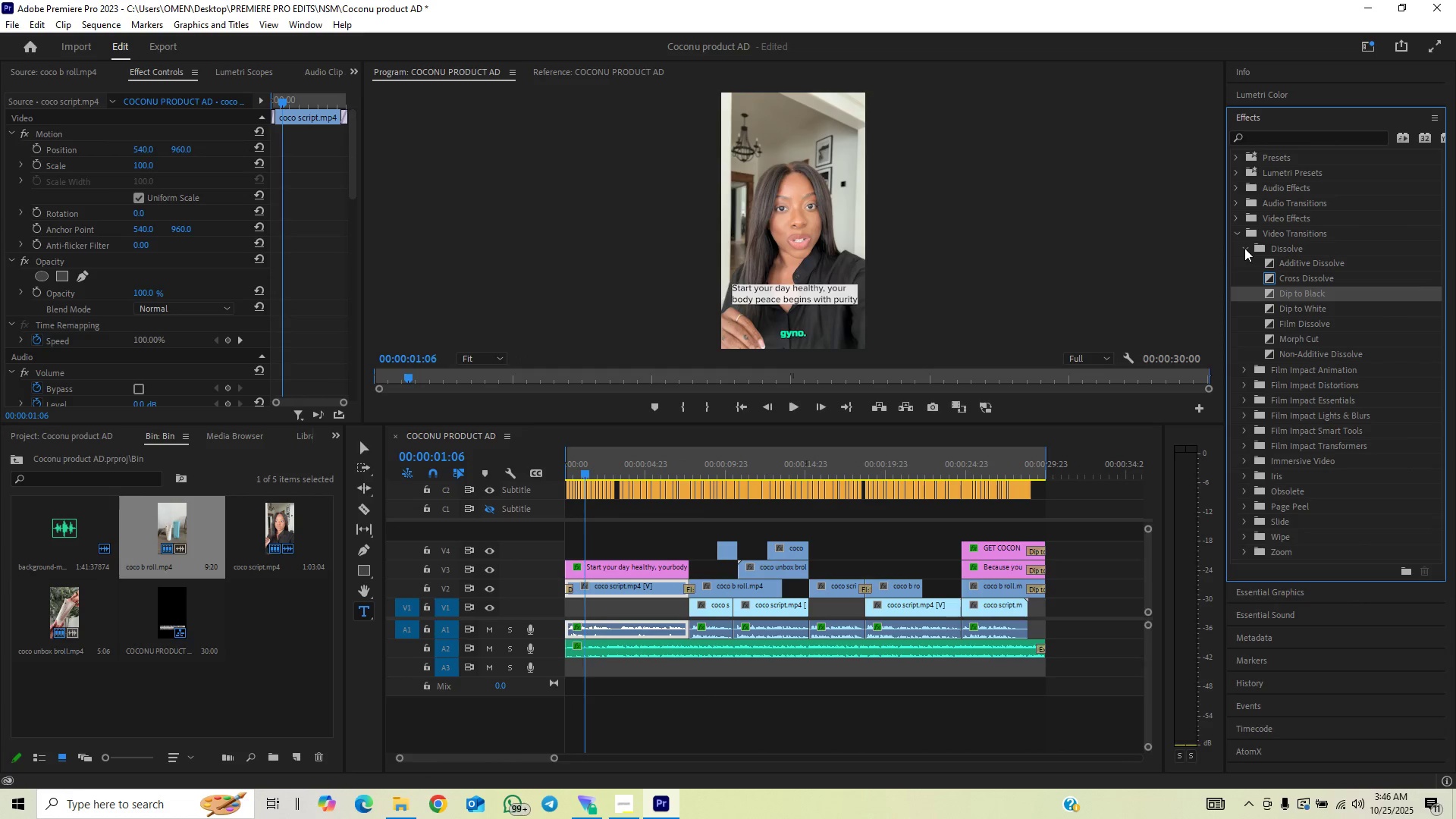 
double_click([1244, 248])
 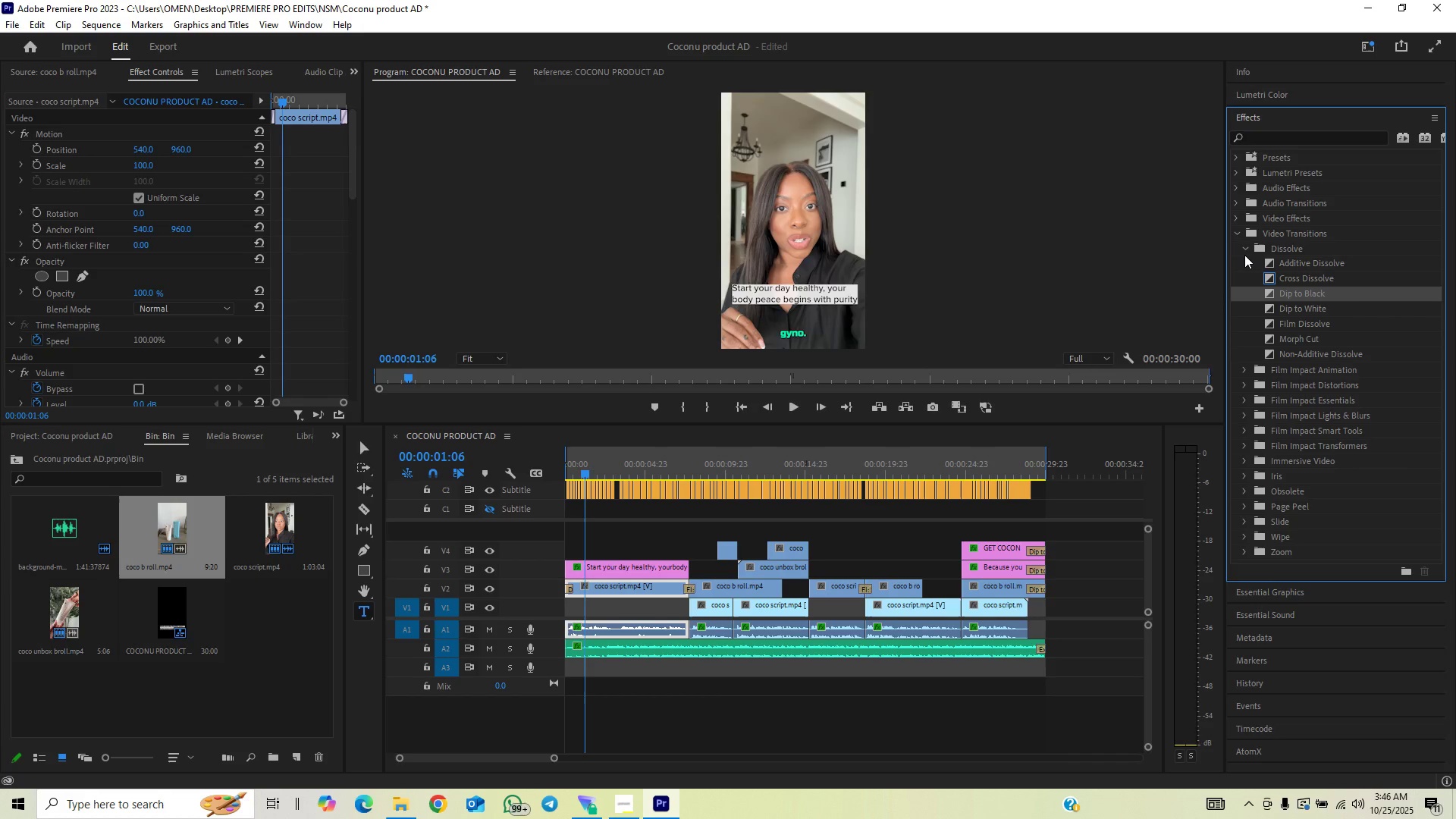 
left_click([1245, 248])
 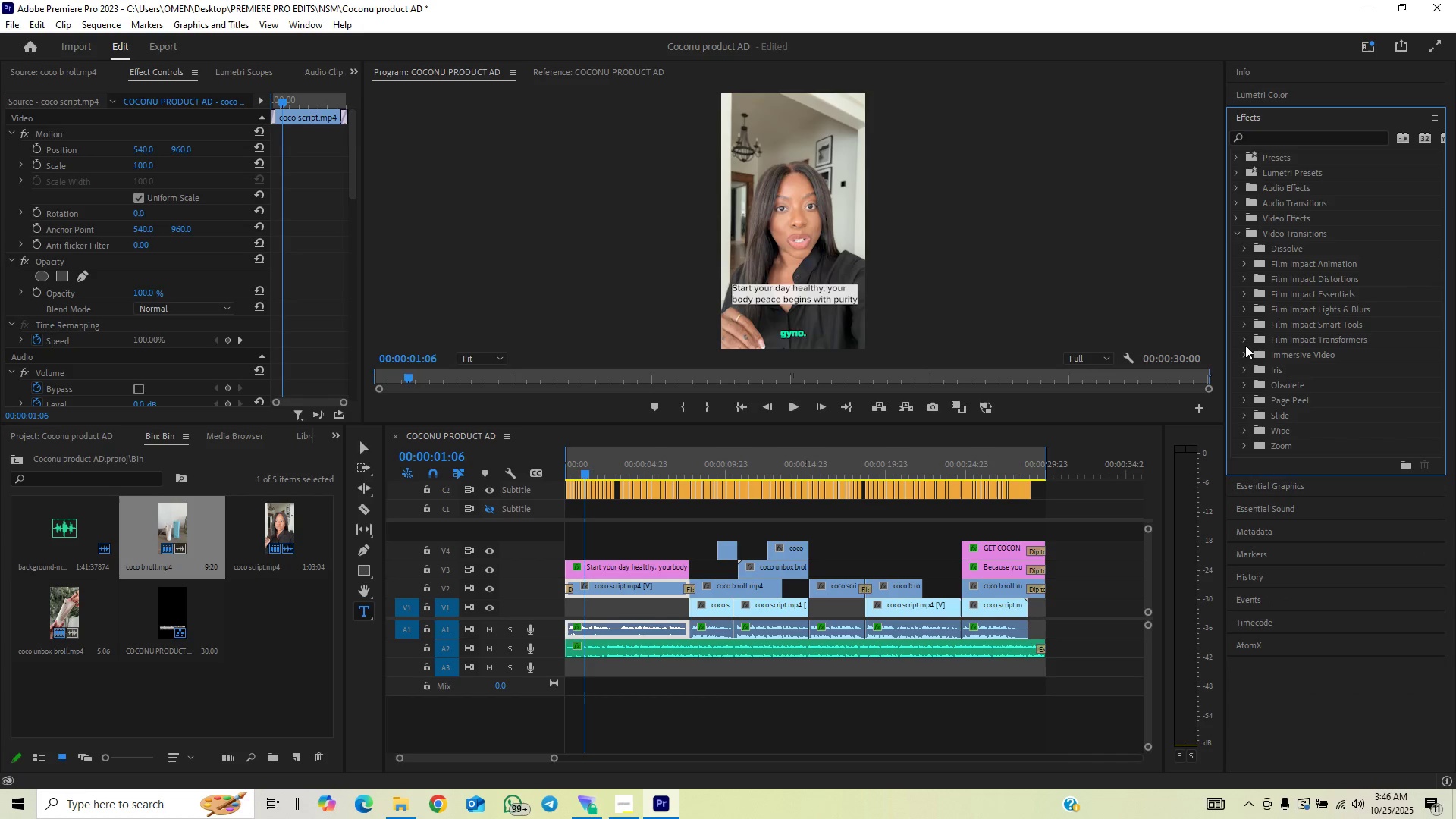 
left_click([1243, 336])
 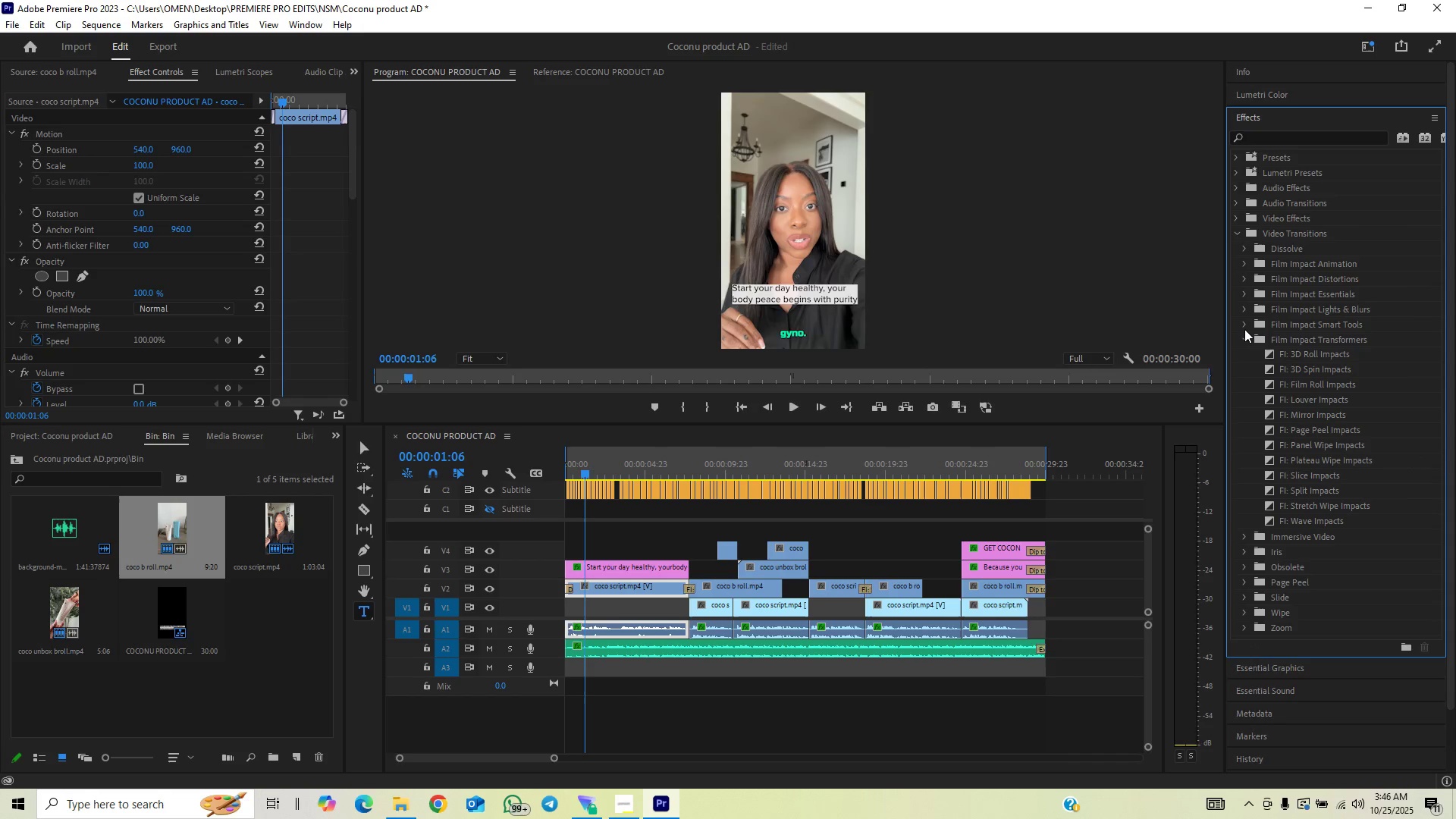 
left_click([1244, 336])
 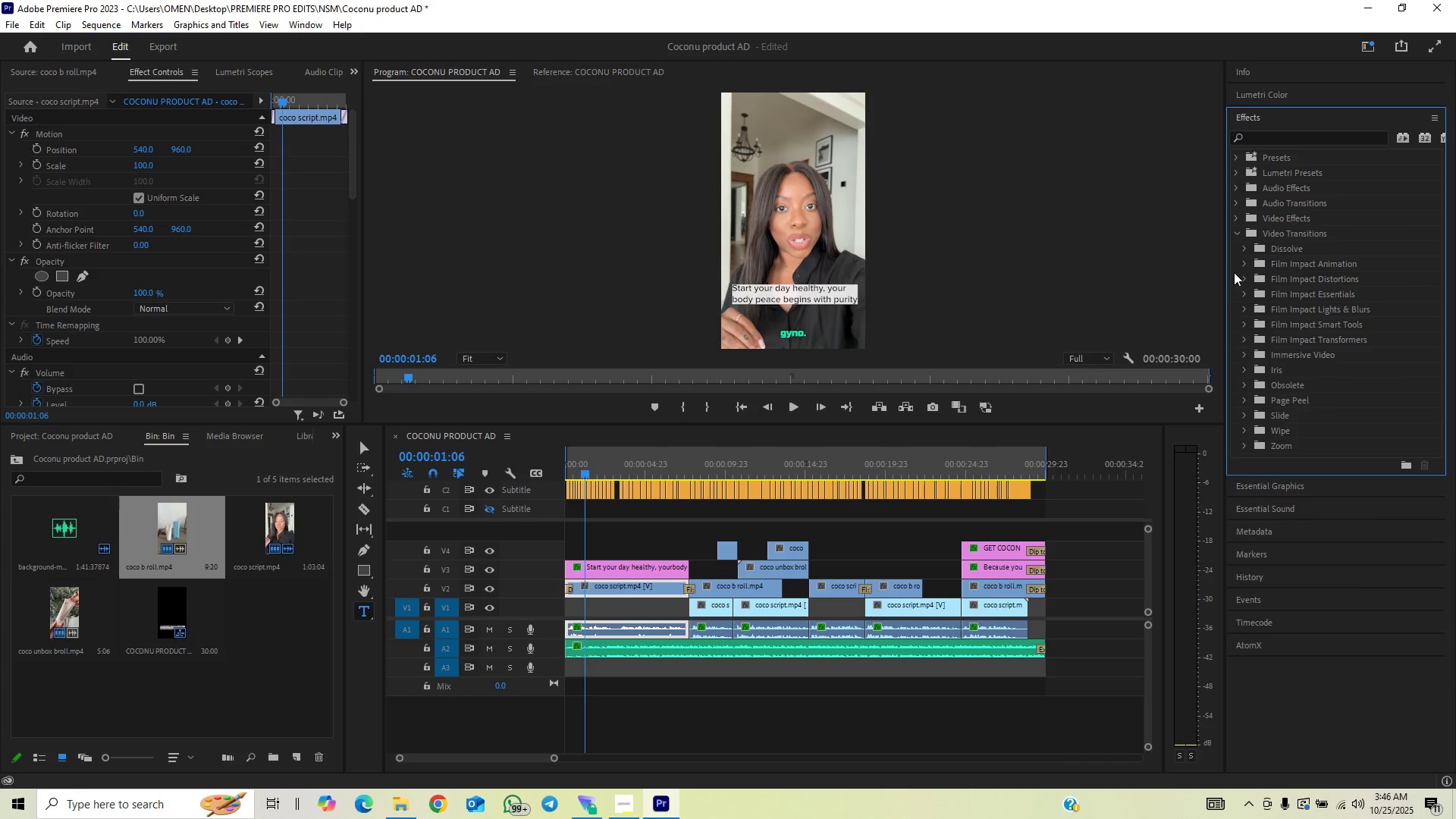 
left_click([1241, 275])
 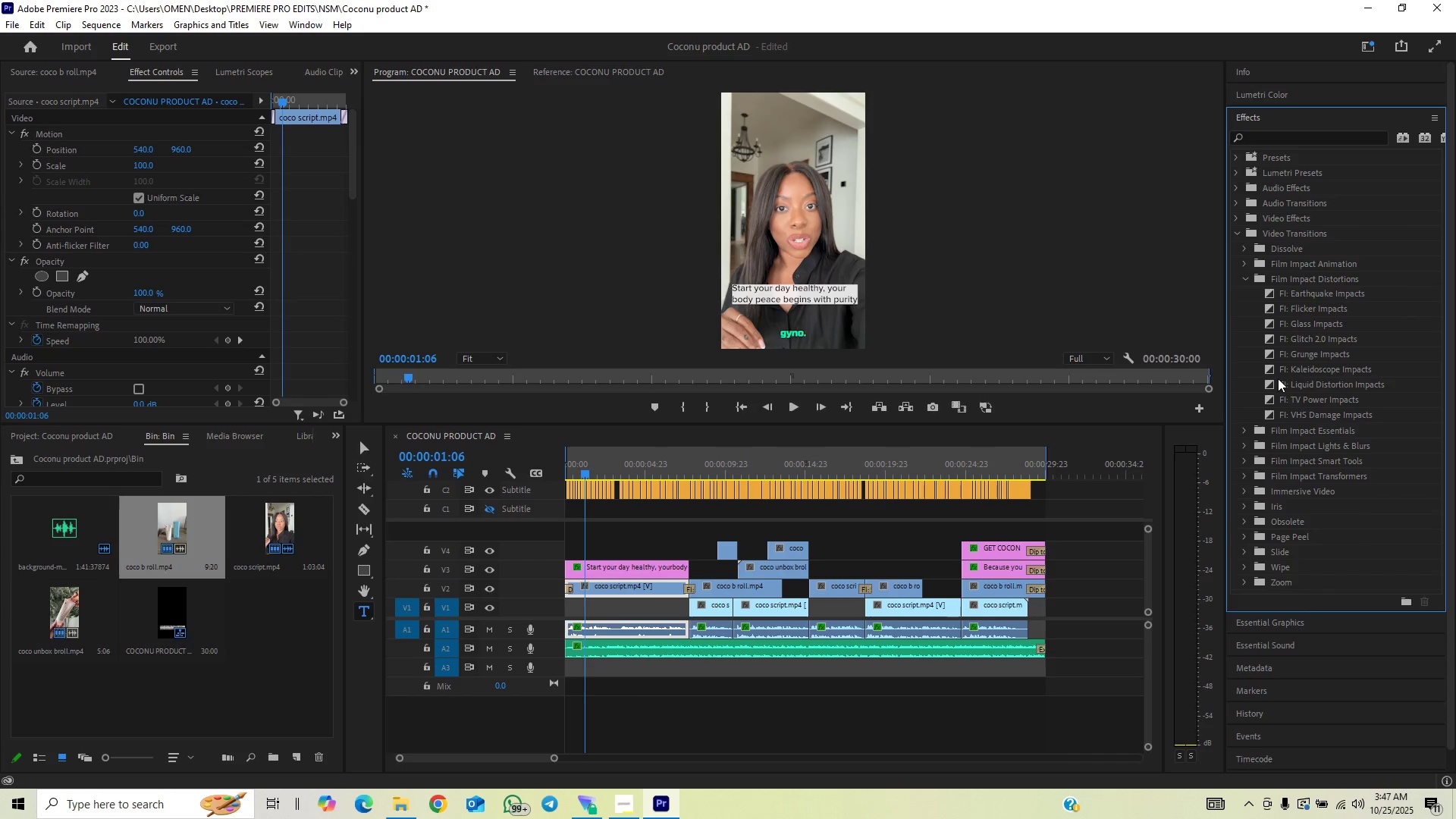 
left_click_drag(start_coordinate=[1278, 381], to_coordinate=[576, 585])
 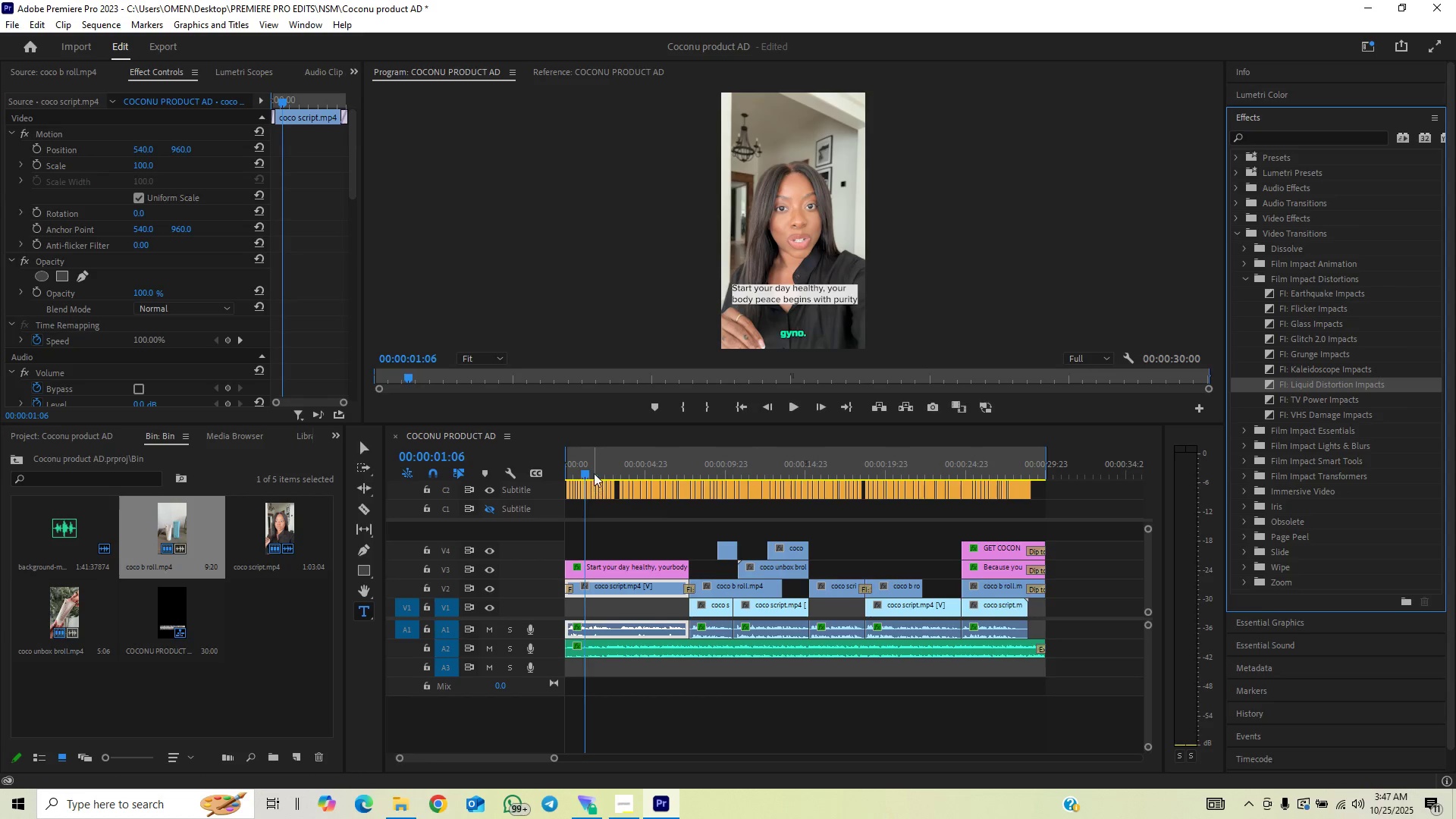 
left_click_drag(start_coordinate=[584, 461], to_coordinate=[534, 488])
 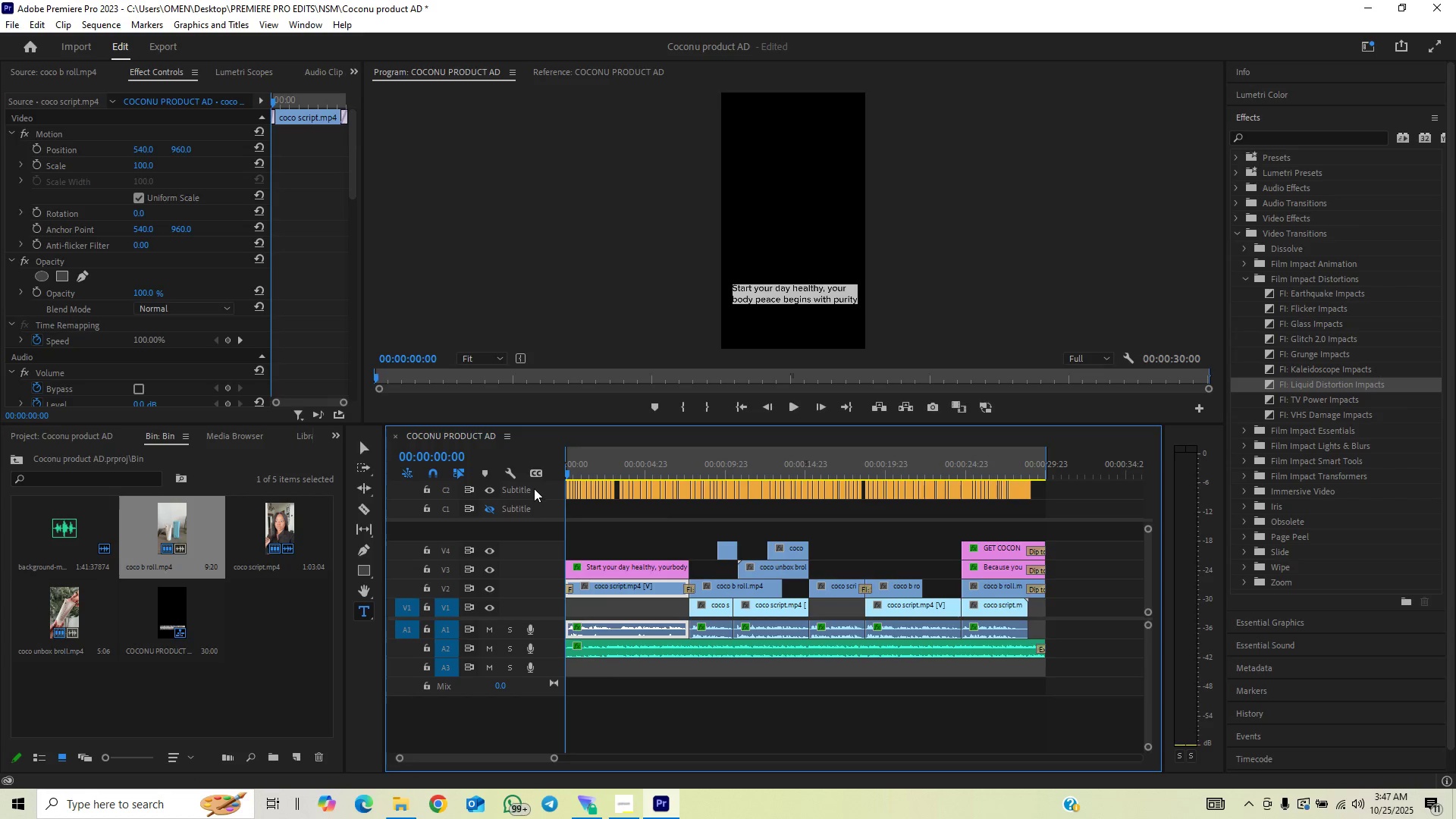 
key(Space)
 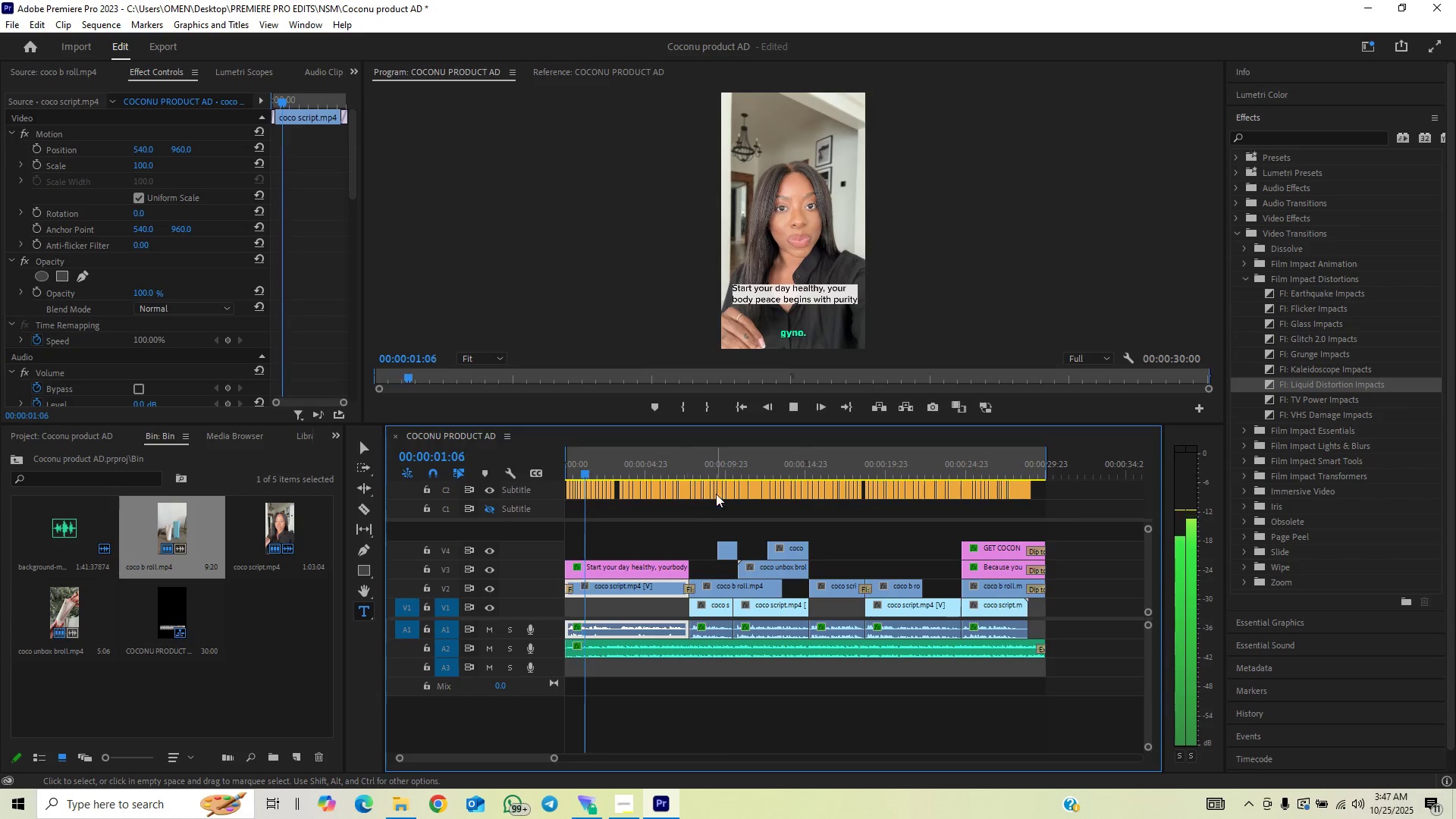 
key(Space)
 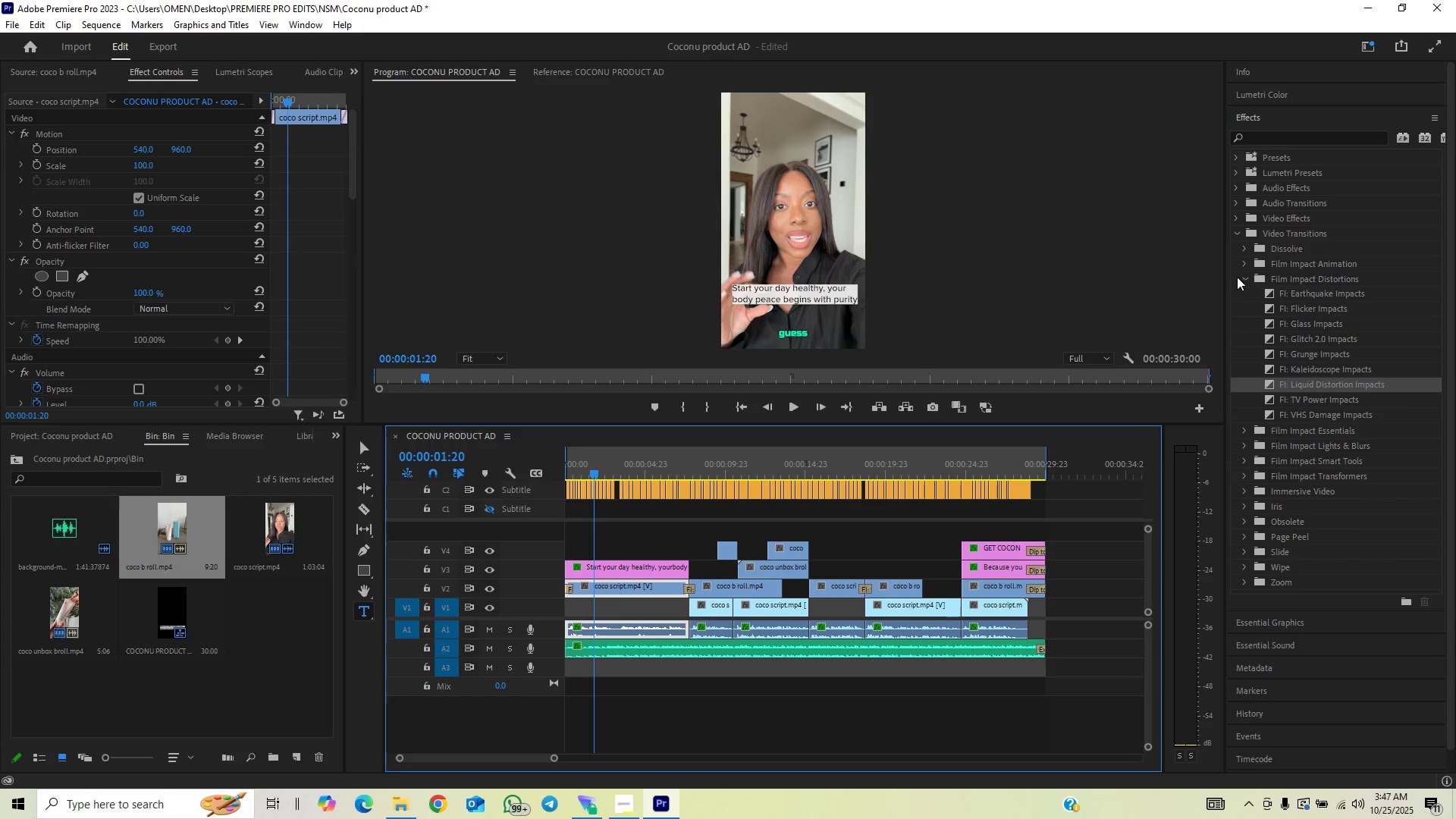 
left_click([1240, 272])
 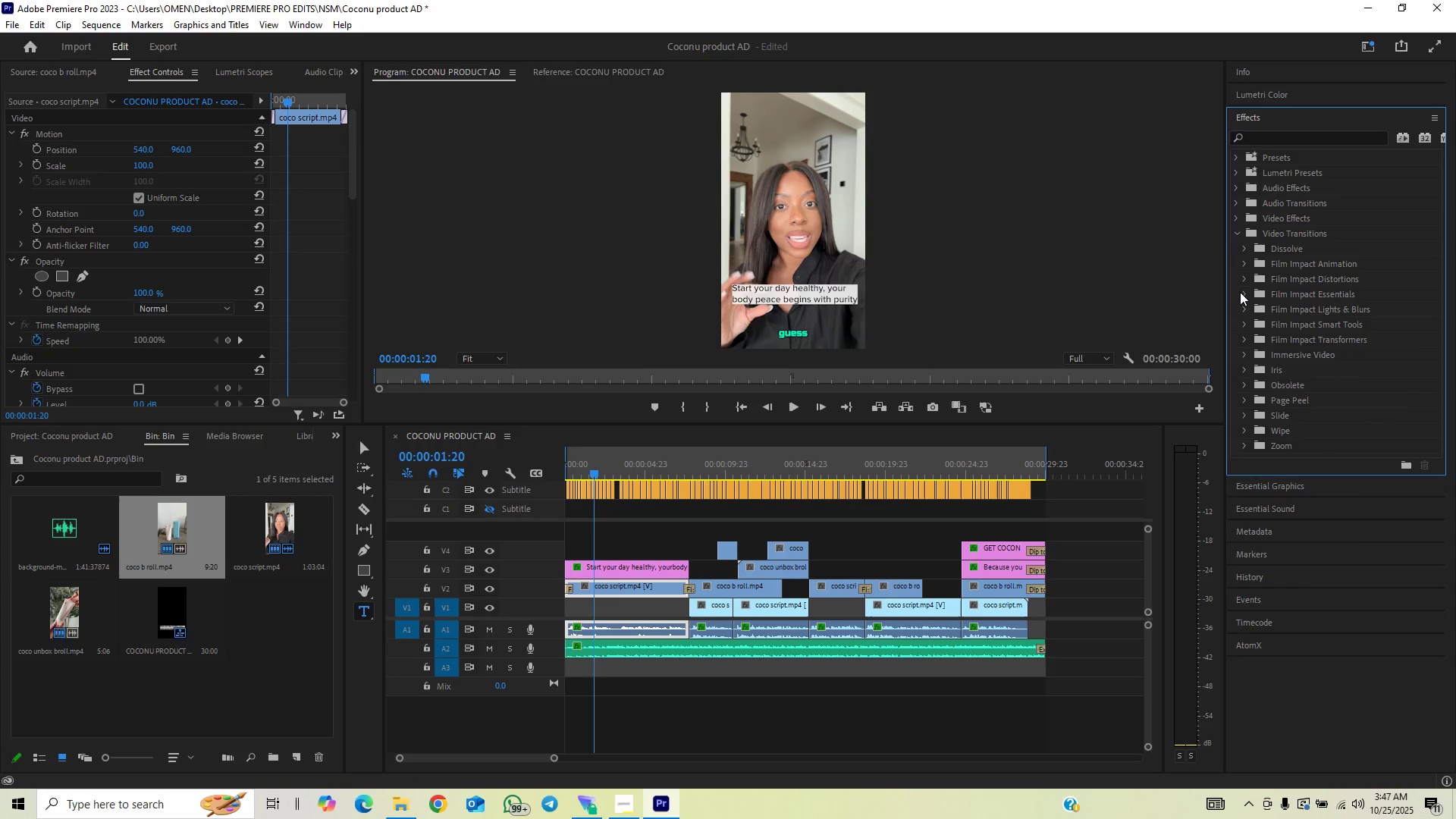 
left_click([1240, 292])
 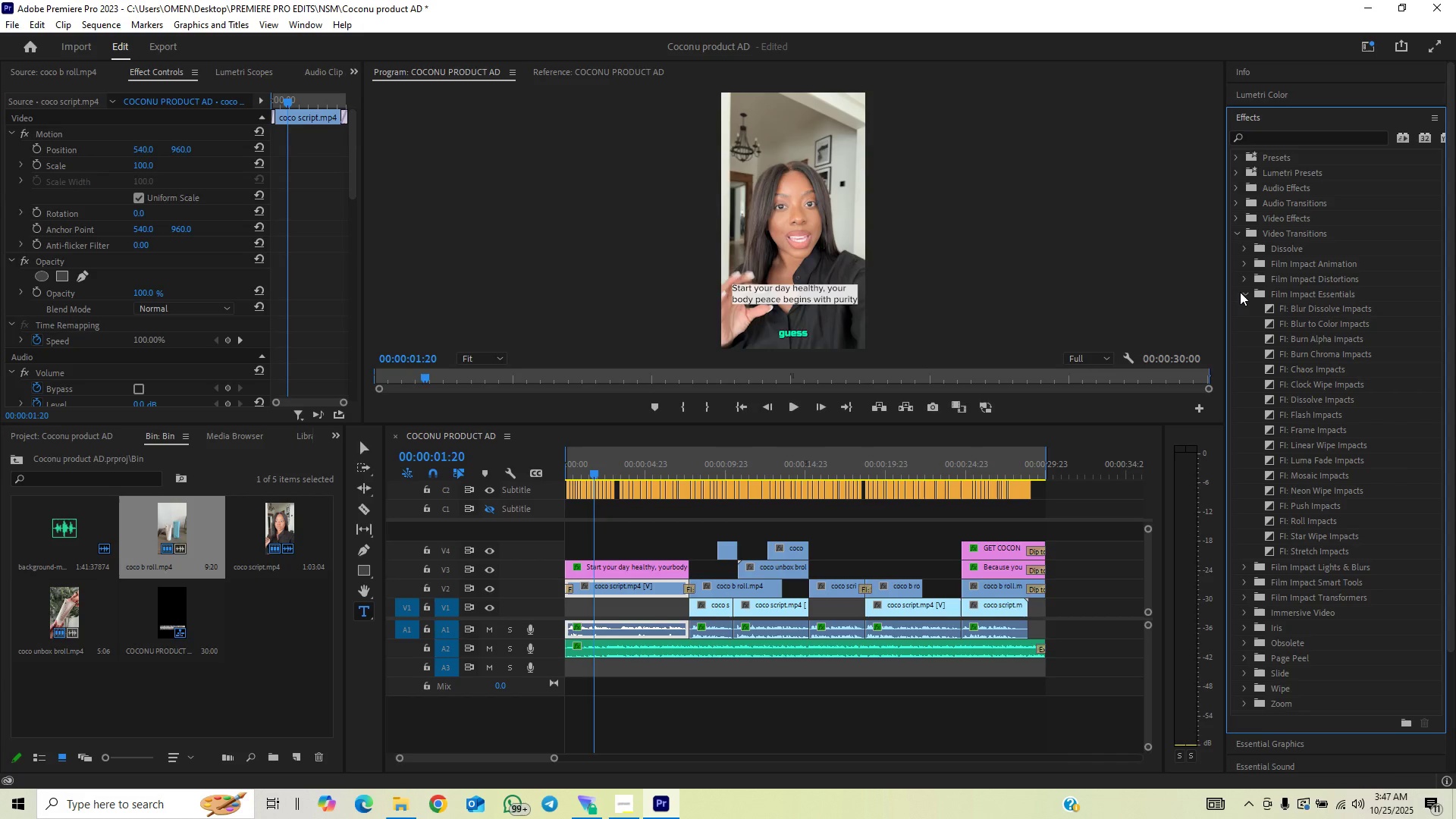 
double_click([1240, 292])
 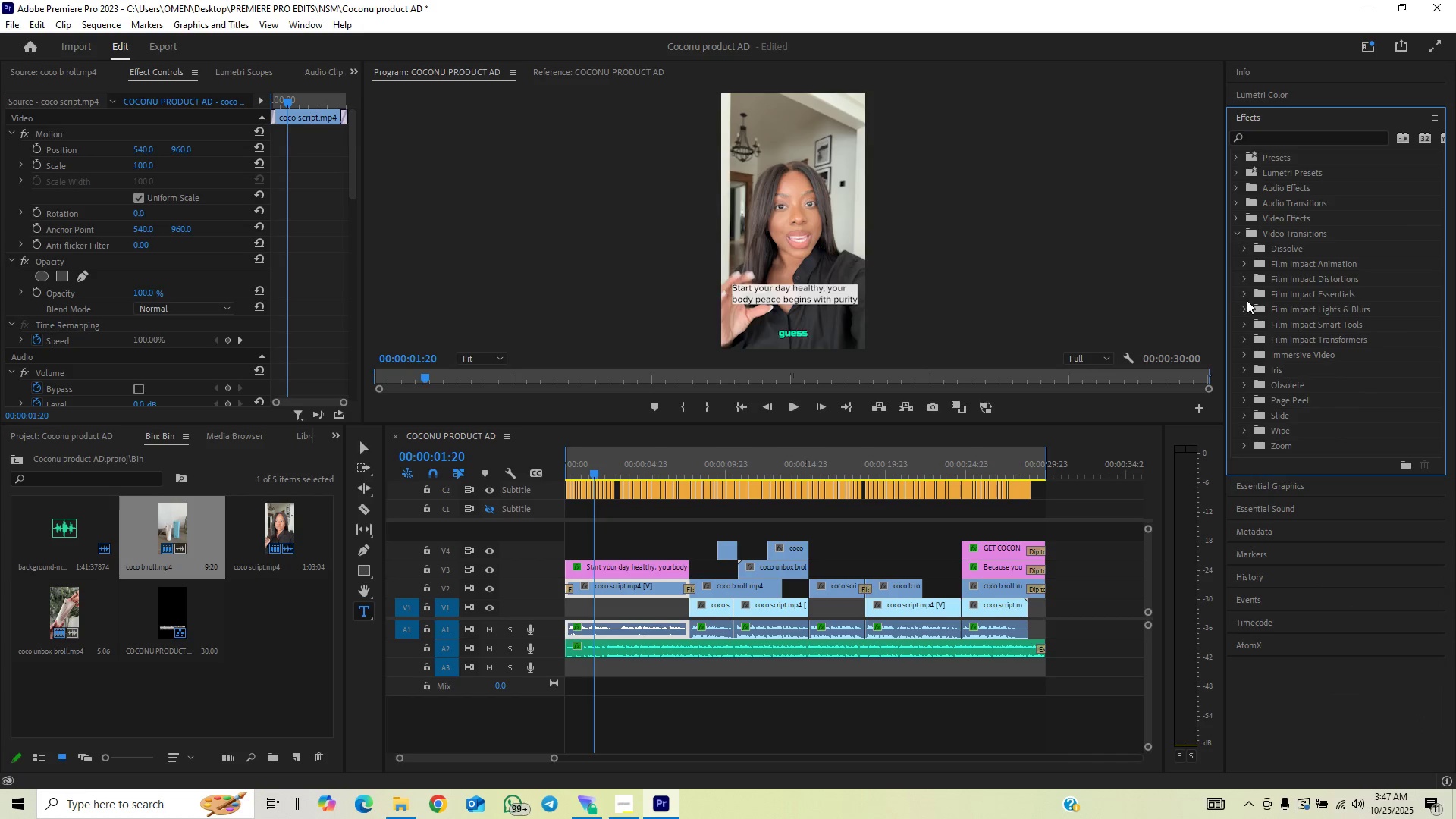 
left_click([1247, 300])
 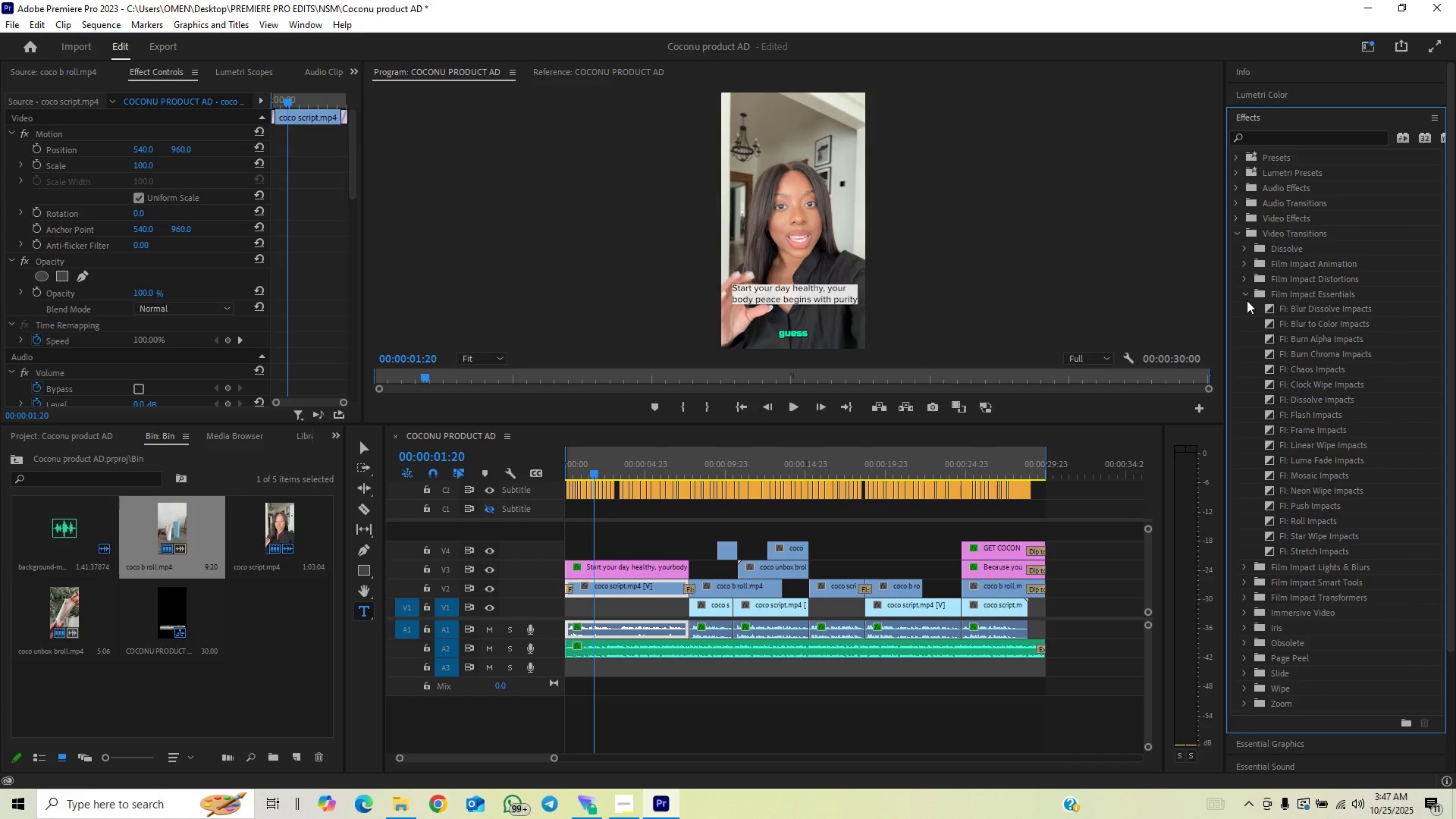 
left_click([1247, 300])
 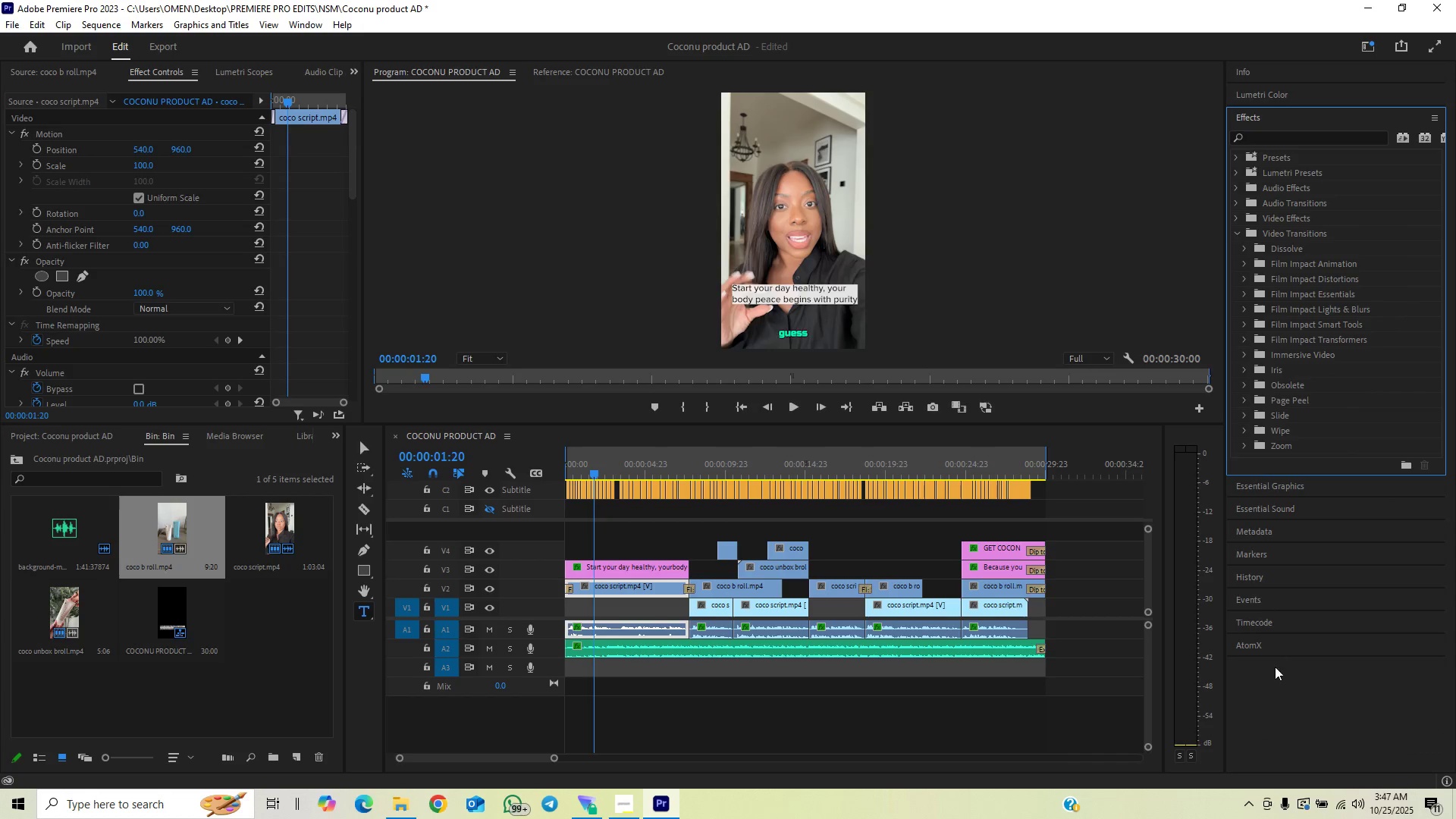 
left_click([1264, 643])
 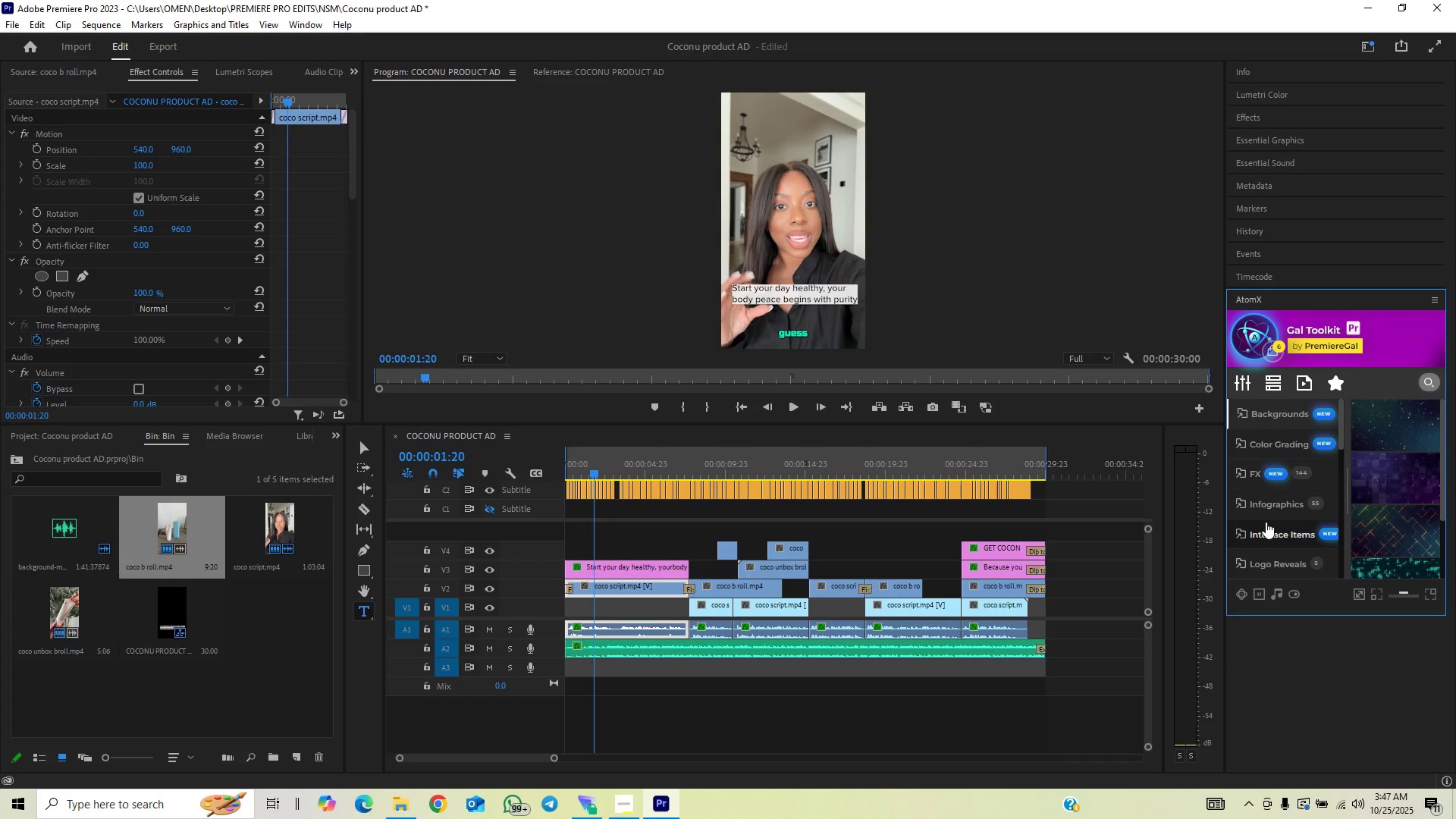 
scroll: coordinate [1278, 514], scroll_direction: down, amount: 10.0
 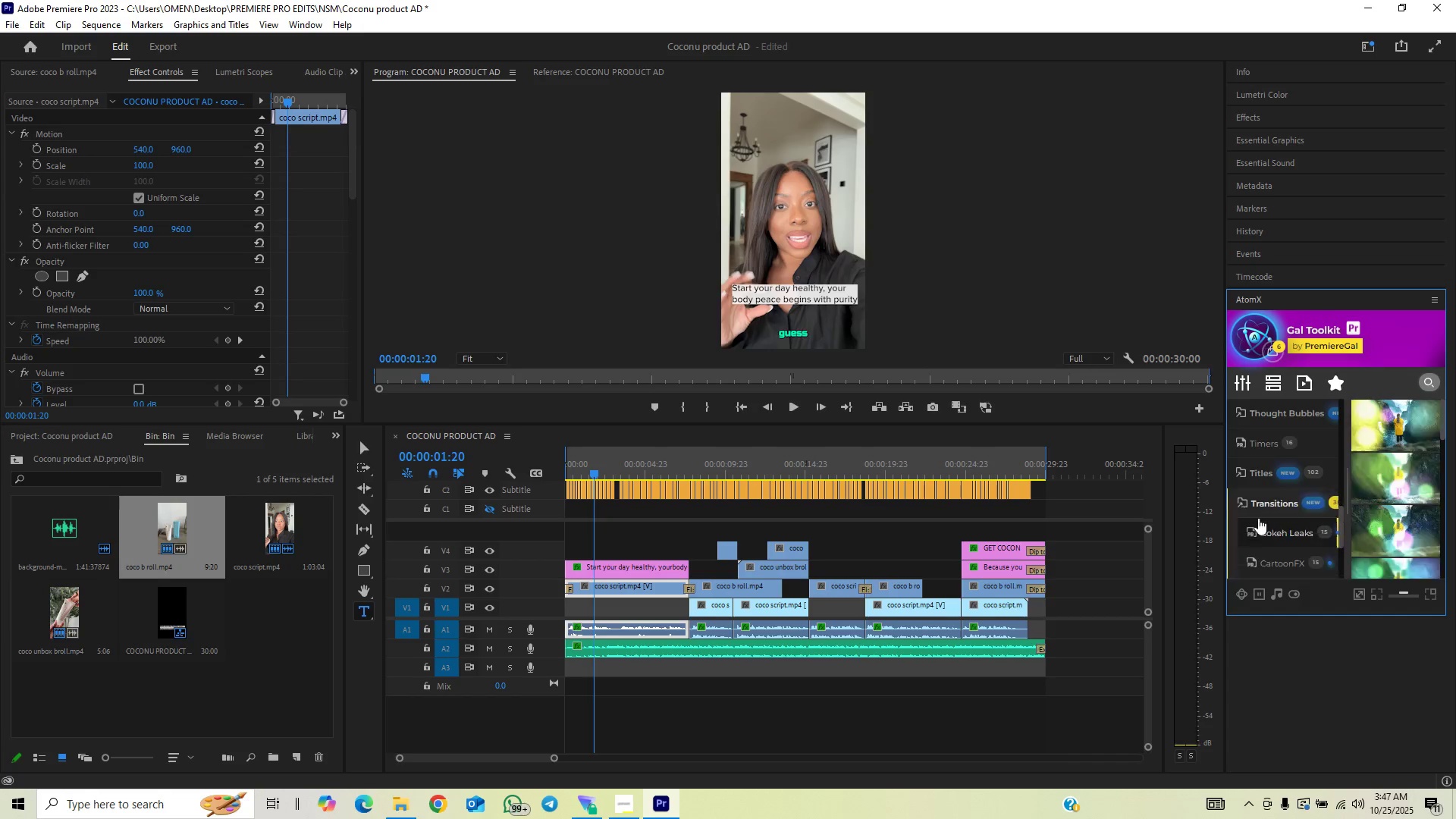 
mouse_move([1269, 528])
 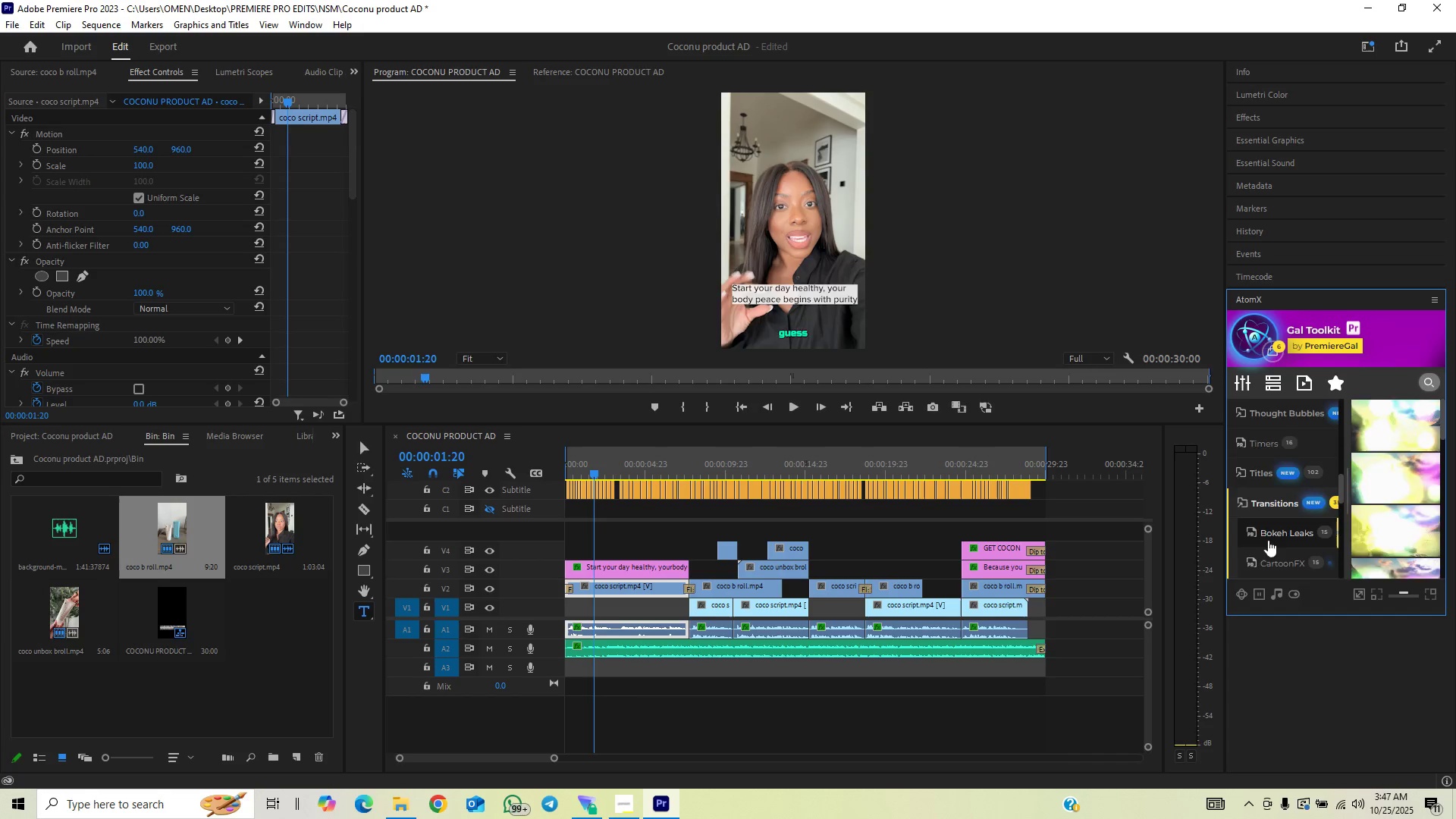 
scroll: coordinate [1266, 549], scroll_direction: down, amount: 4.0
 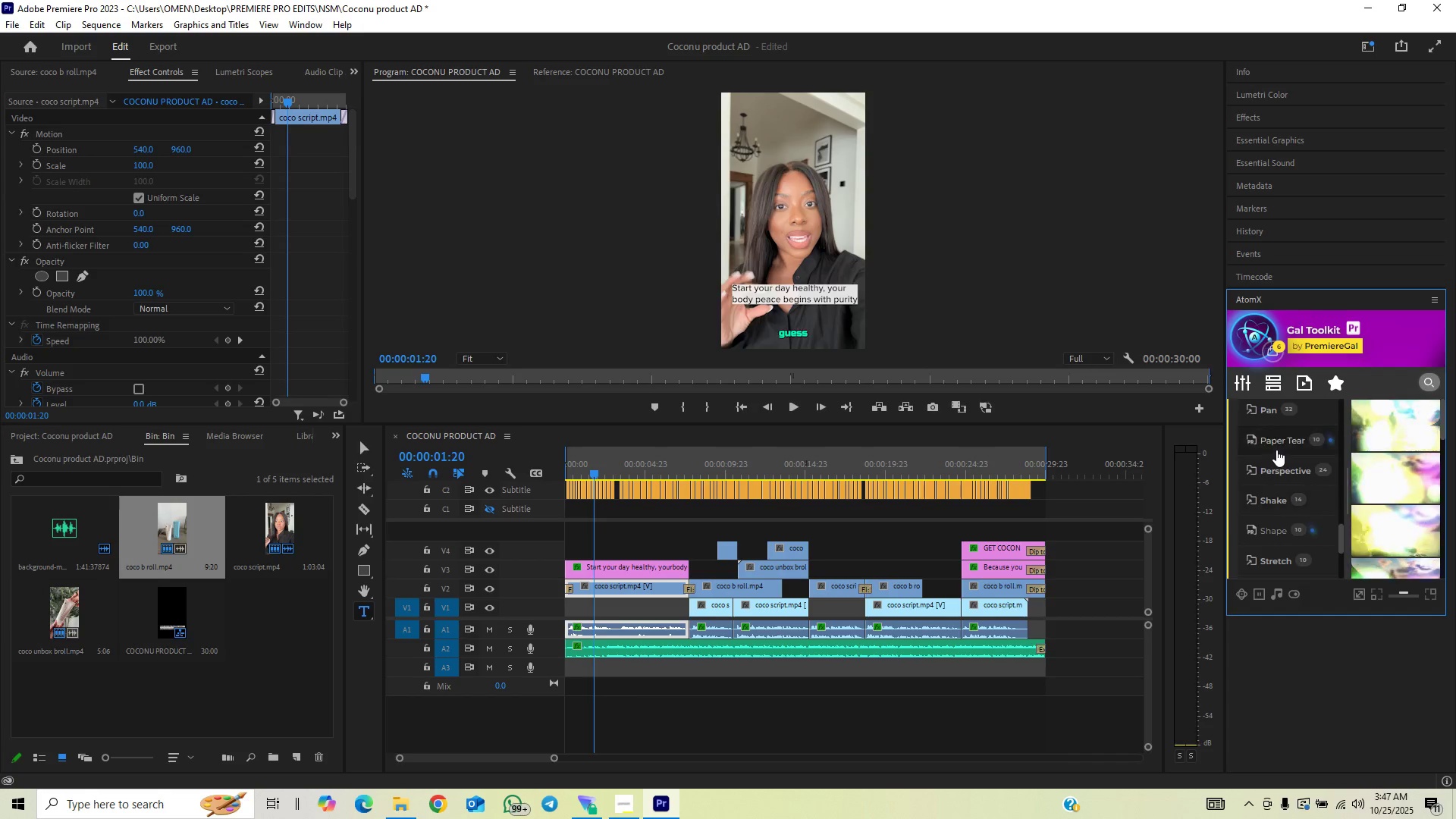 
scroll: coordinate [1274, 459], scroll_direction: up, amount: 2.0
 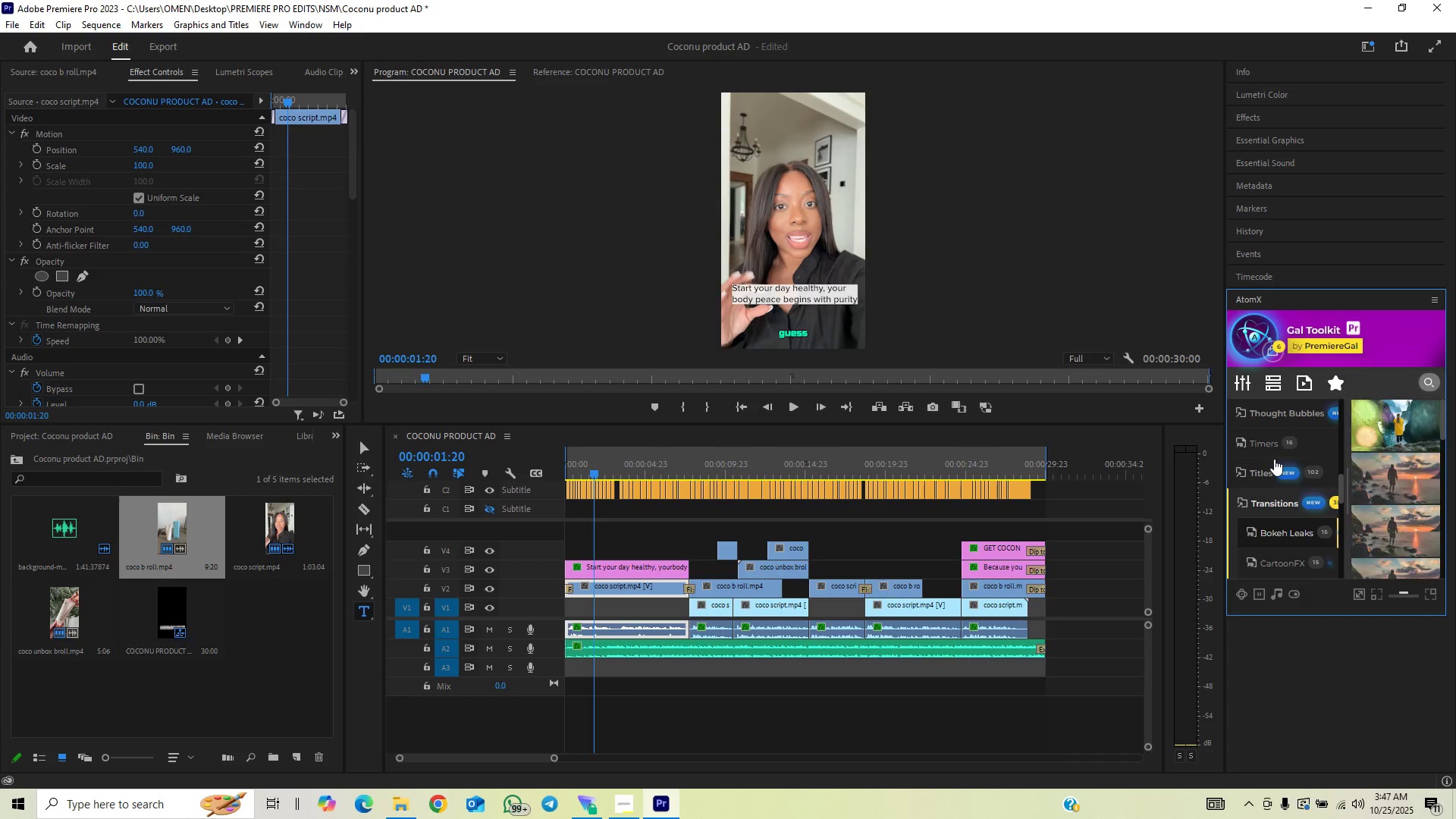 
scroll: coordinate [1264, 499], scroll_direction: down, amount: 6.0
 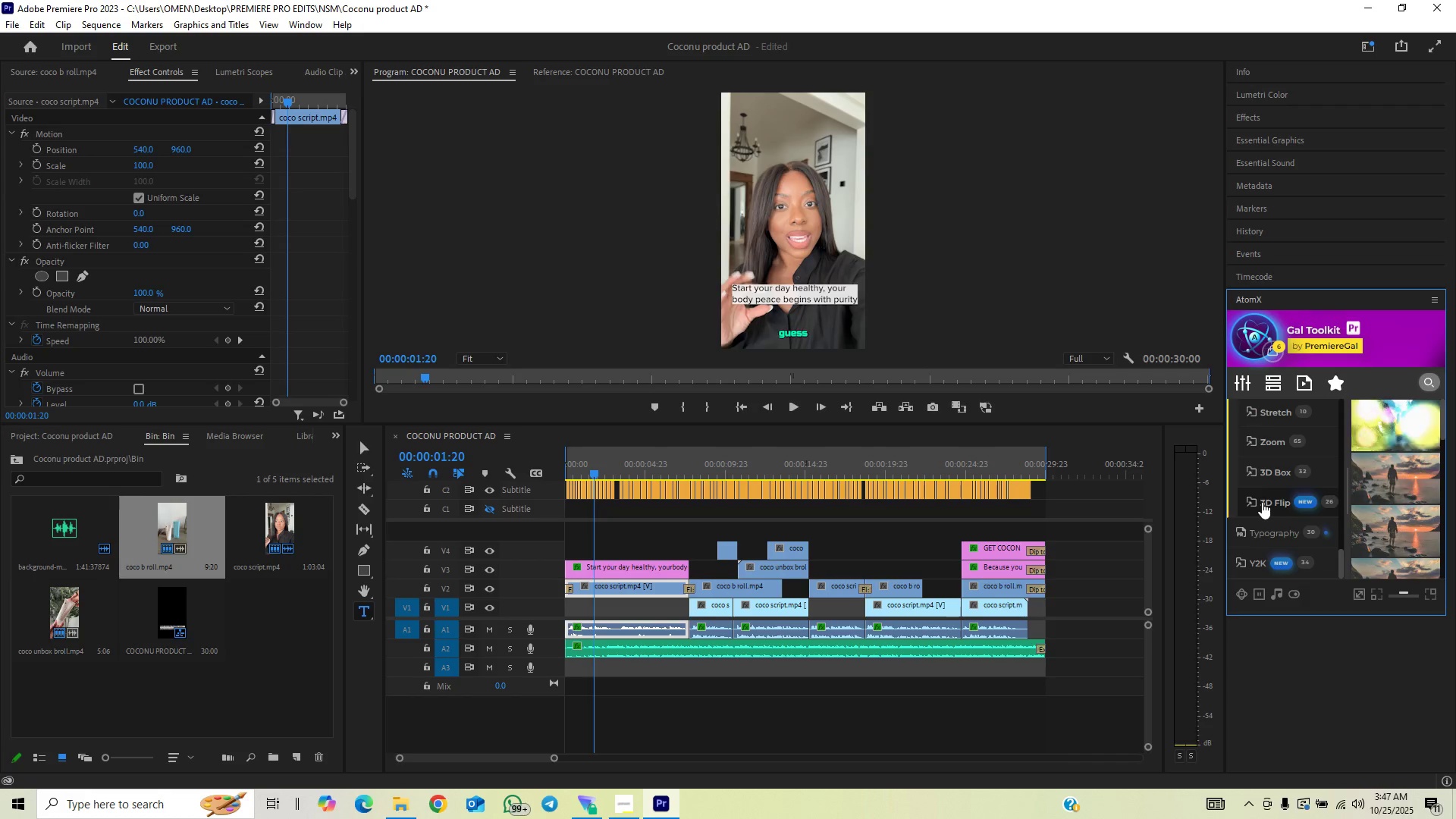 
scroll: coordinate [1273, 491], scroll_direction: up, amount: 2.0
 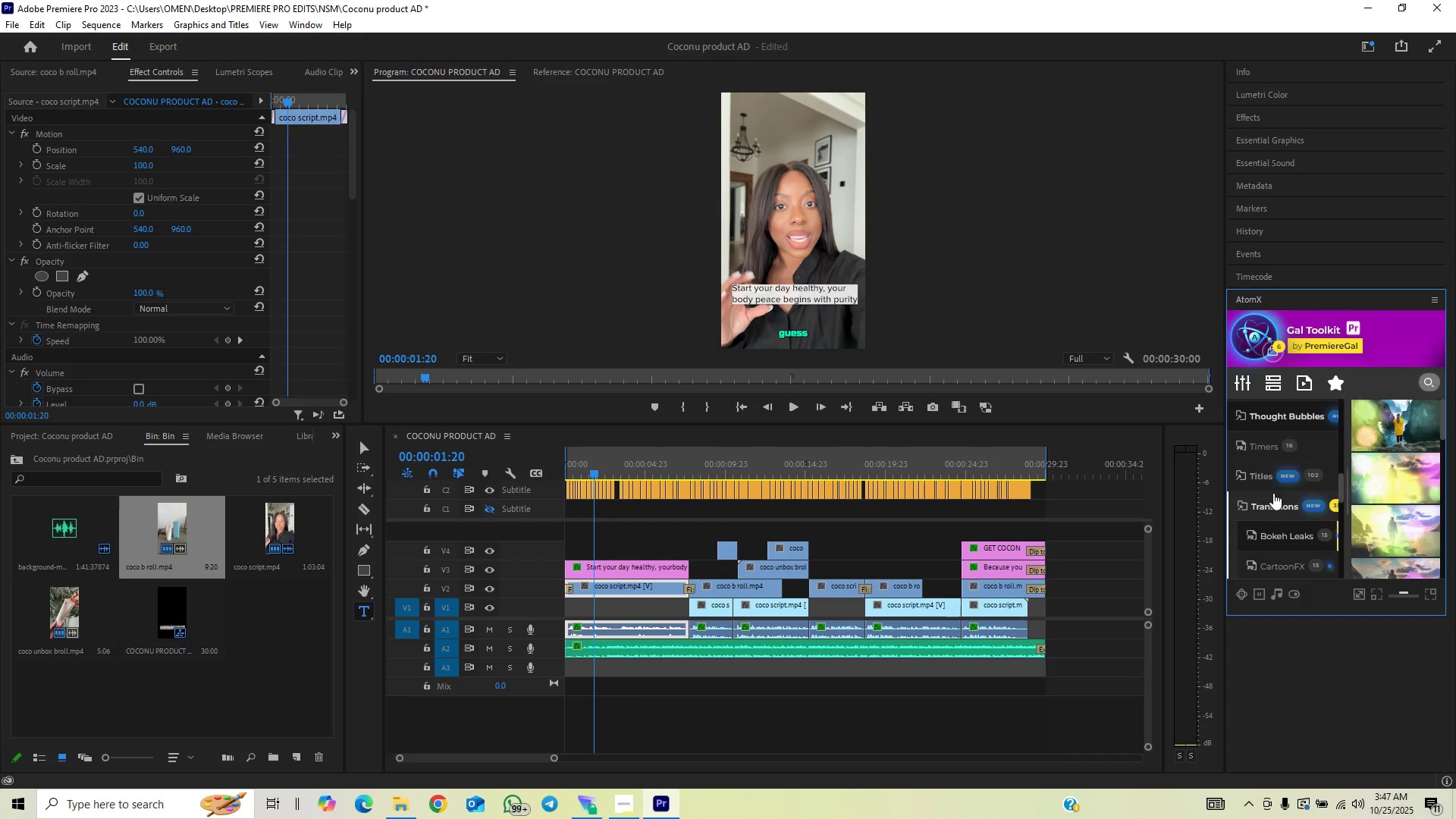 
scroll: coordinate [1273, 494], scroll_direction: down, amount: 4.0
 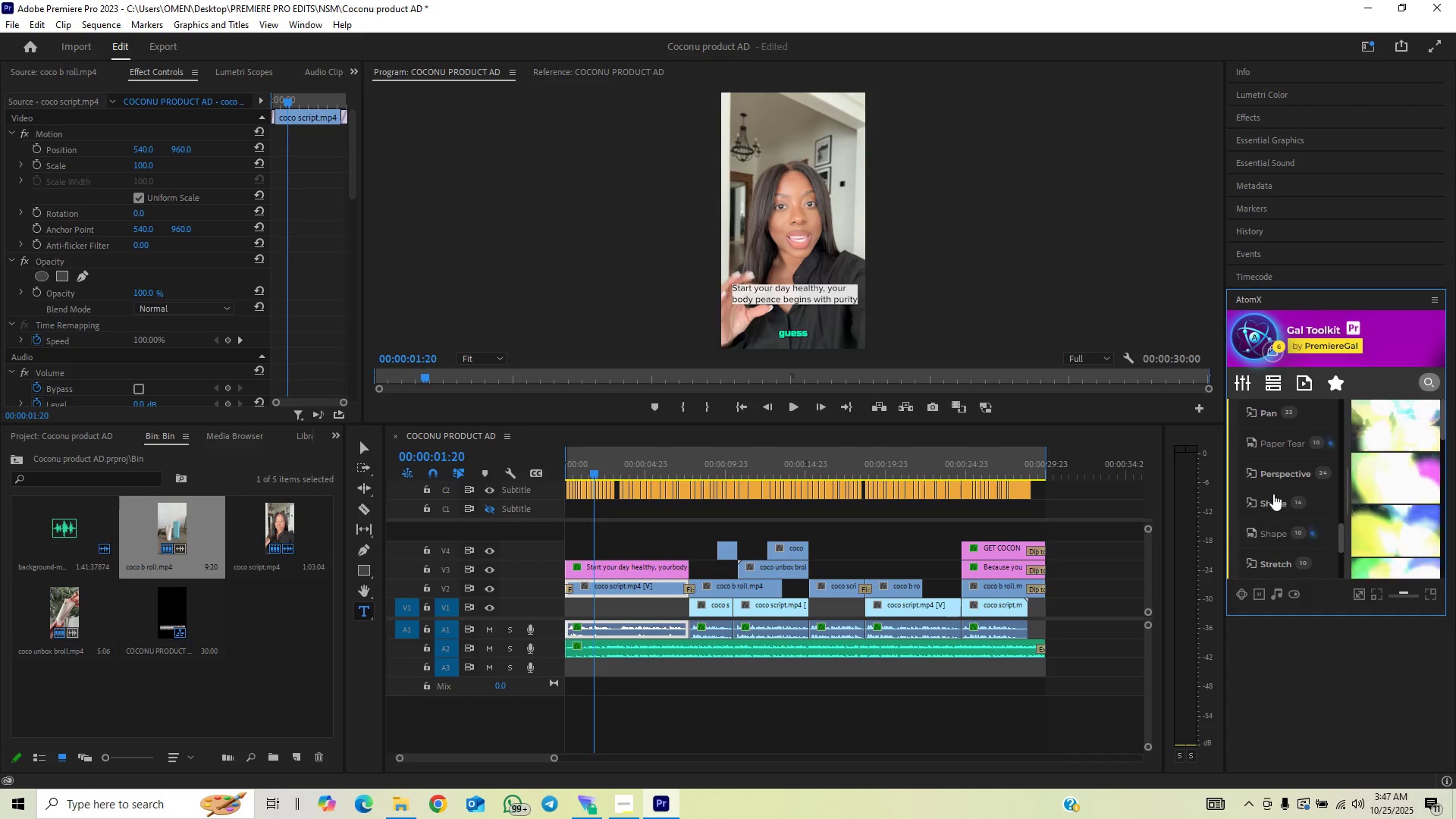 
scroll: coordinate [1273, 494], scroll_direction: up, amount: 4.0
 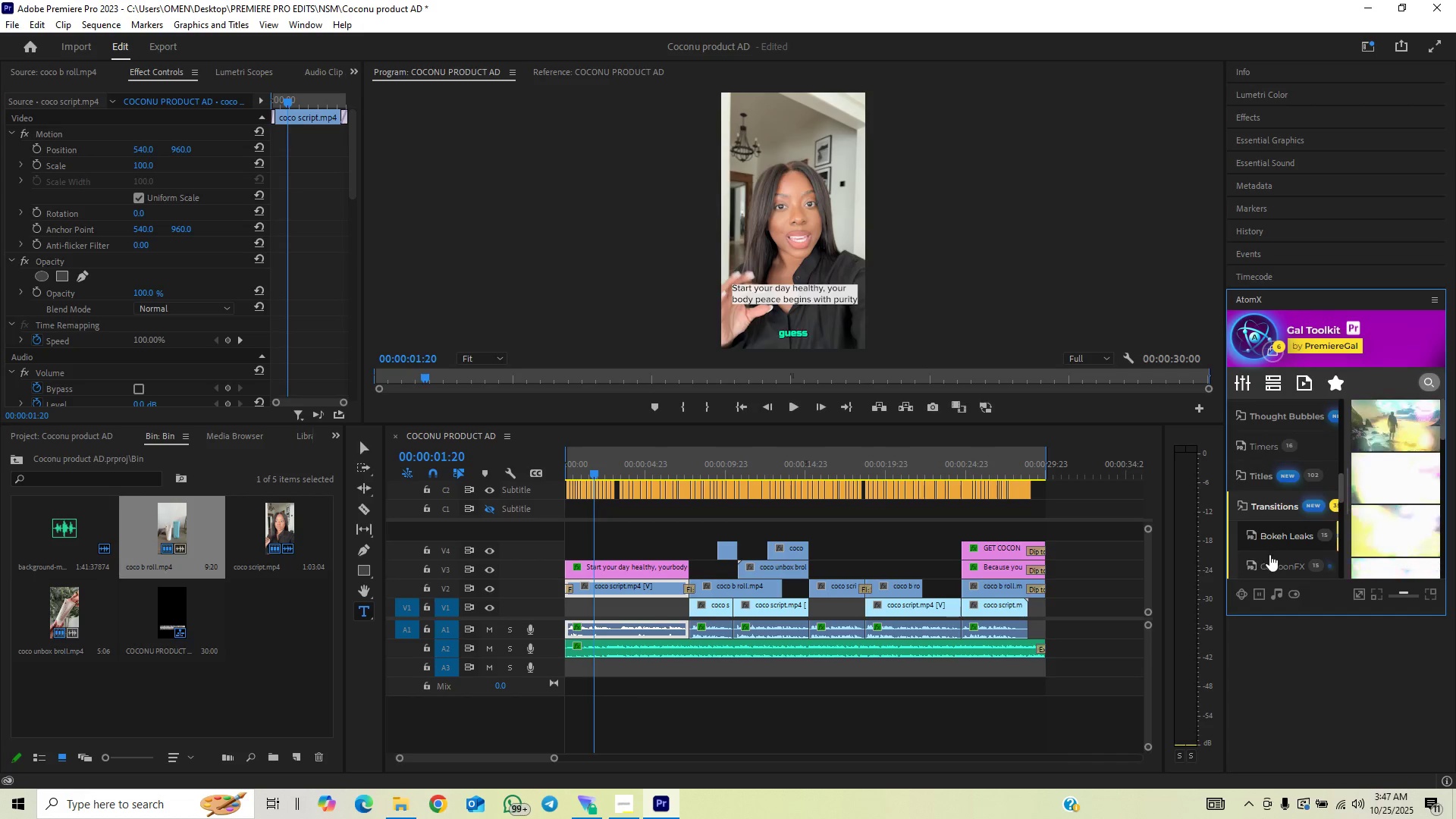 
left_click([1269, 557])
 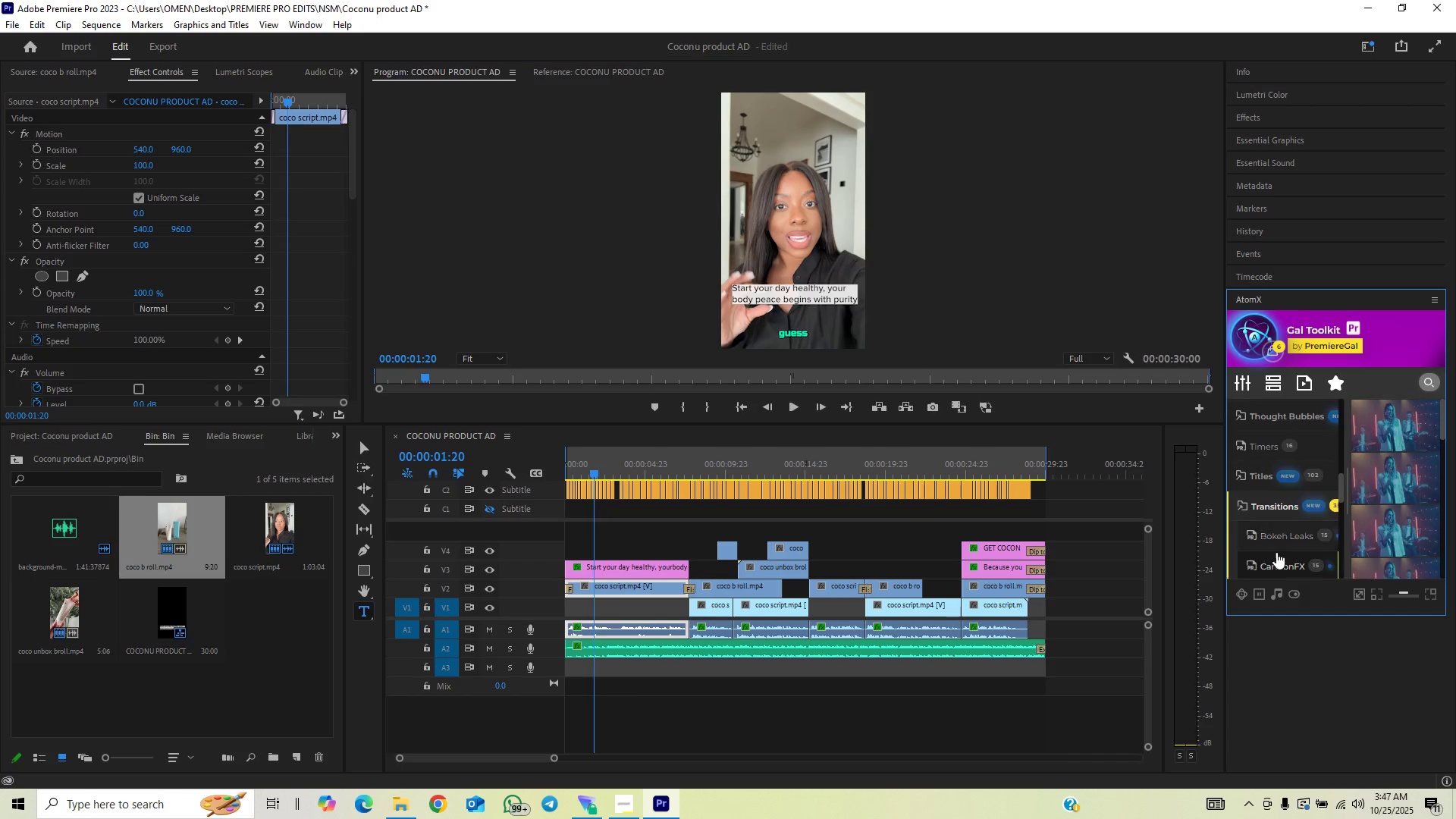 
scroll: coordinate [1277, 550], scroll_direction: down, amount: 1.0
 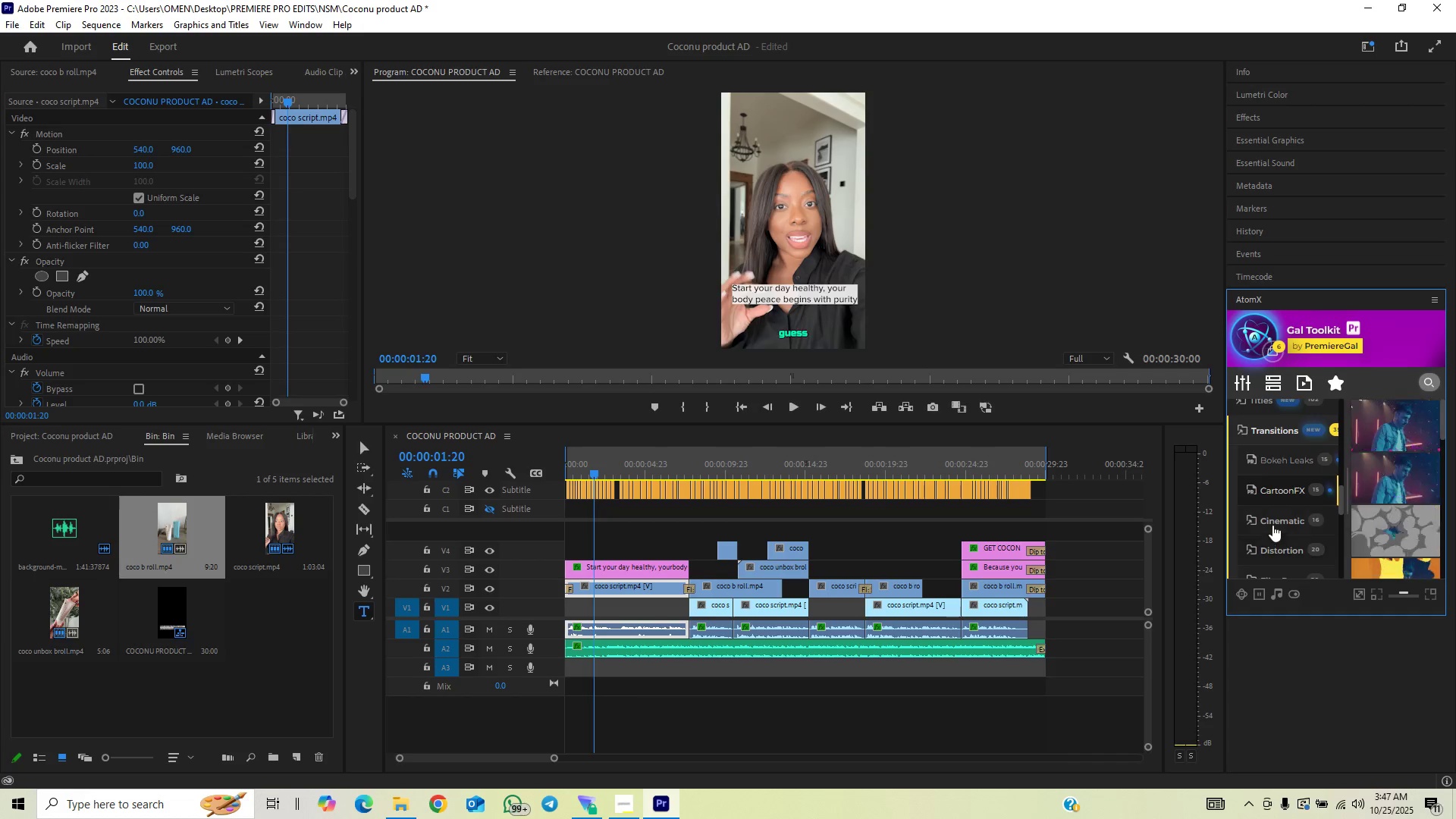 
left_click([1272, 523])
 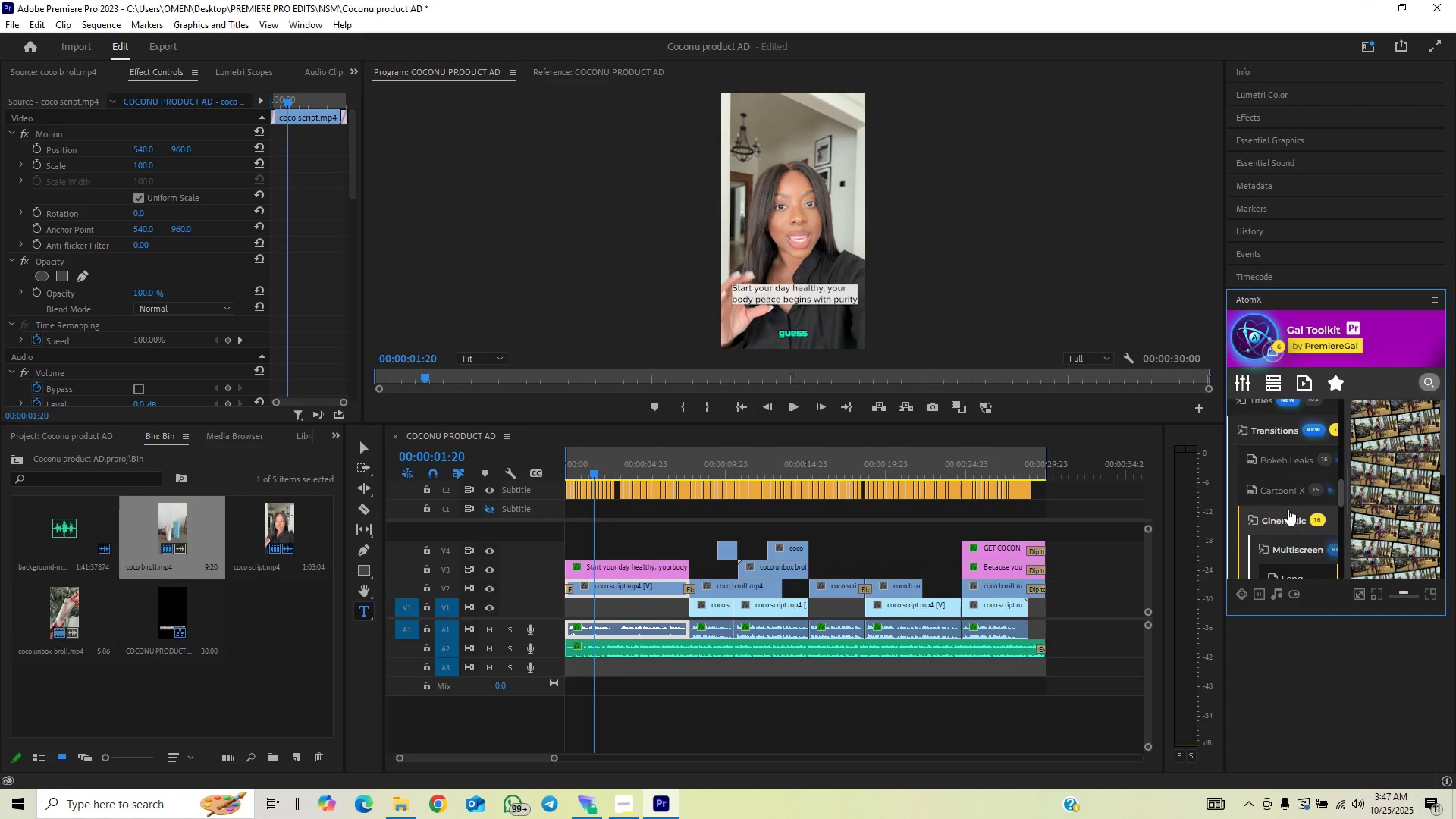 
scroll: coordinate [1289, 501], scroll_direction: down, amount: 1.0
 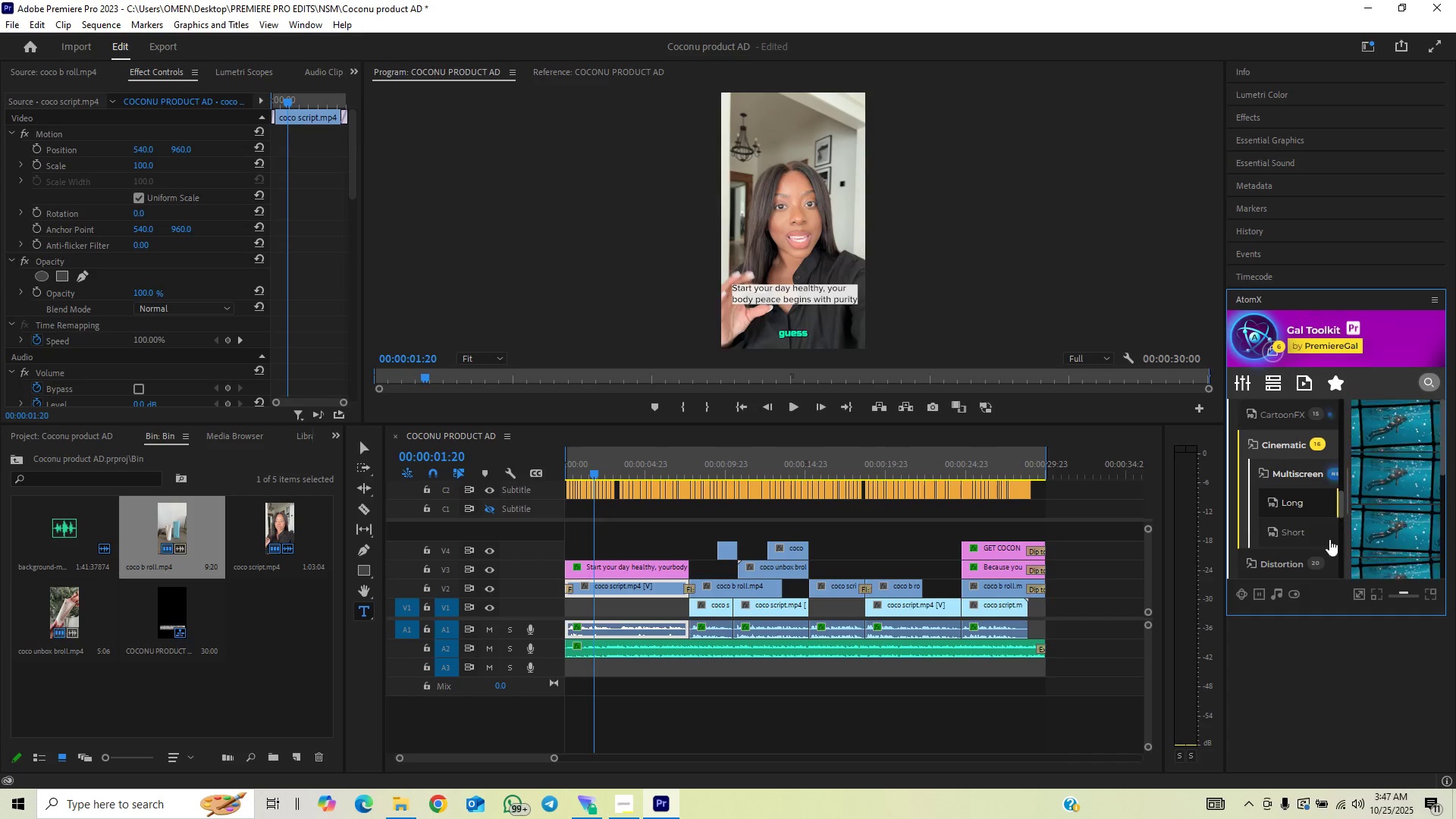 
left_click([1290, 533])
 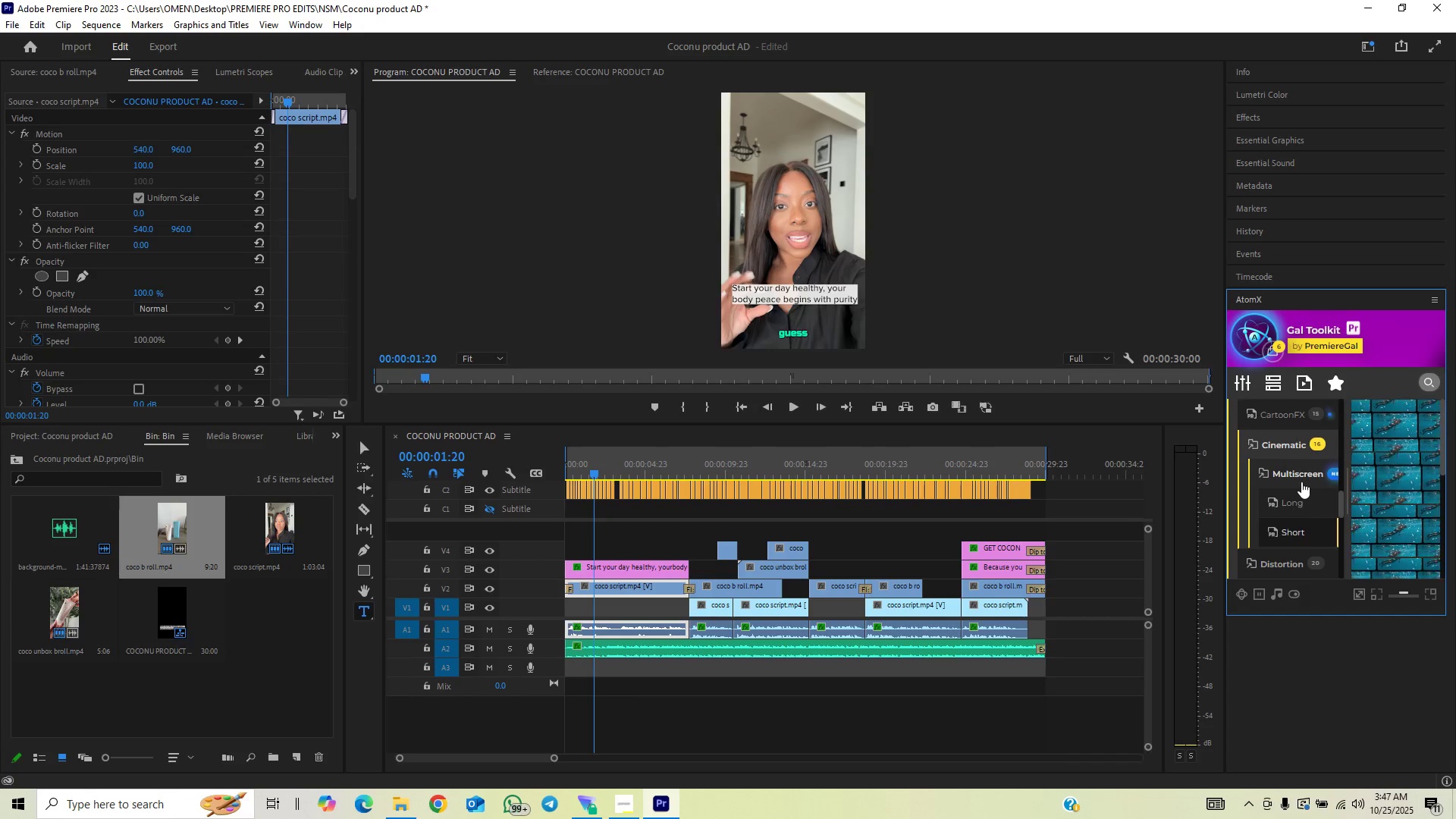 
scroll: coordinate [1301, 482], scroll_direction: down, amount: 3.0
 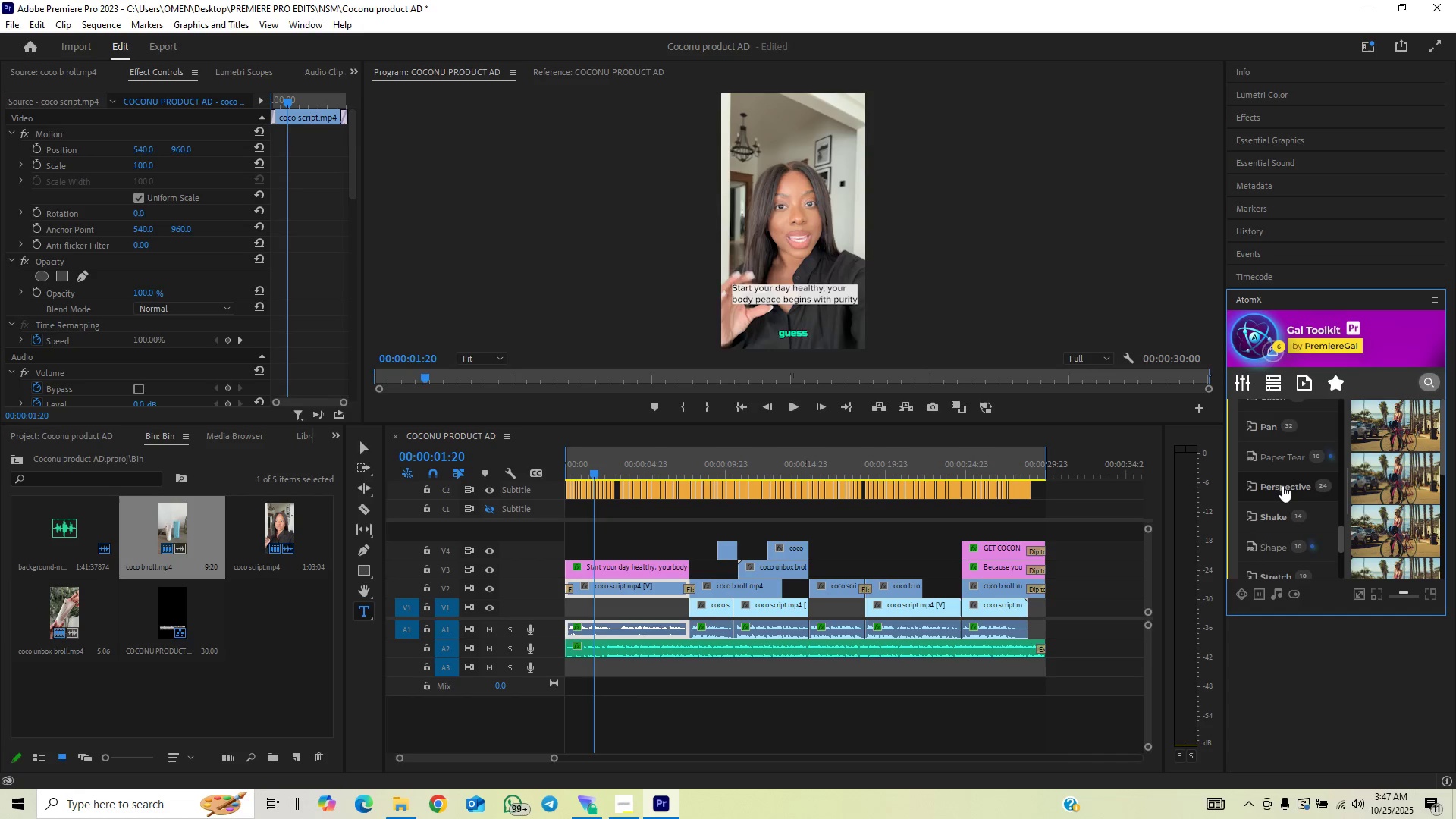 
left_click([1282, 485])
 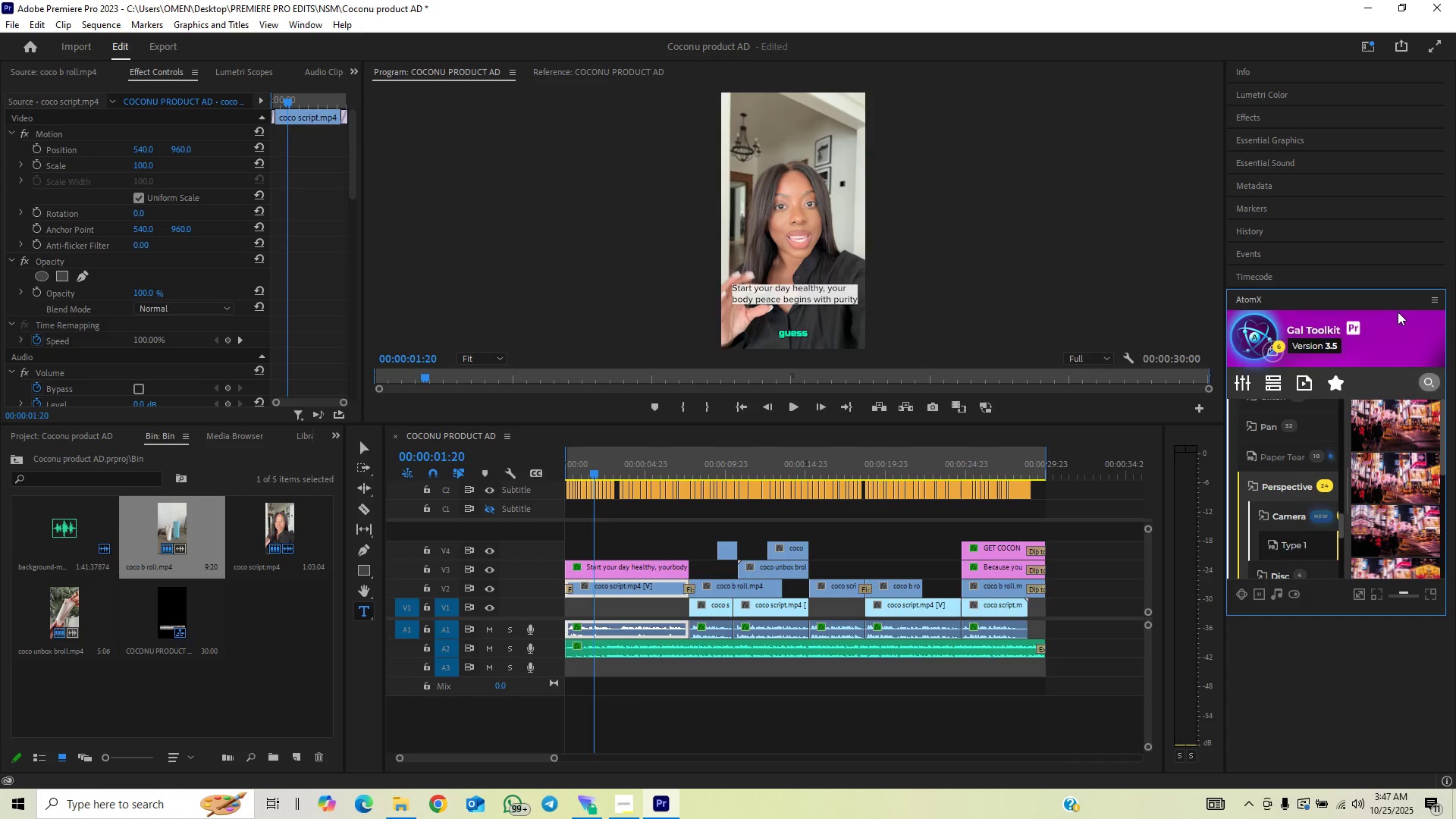 
left_click([1370, 301])
 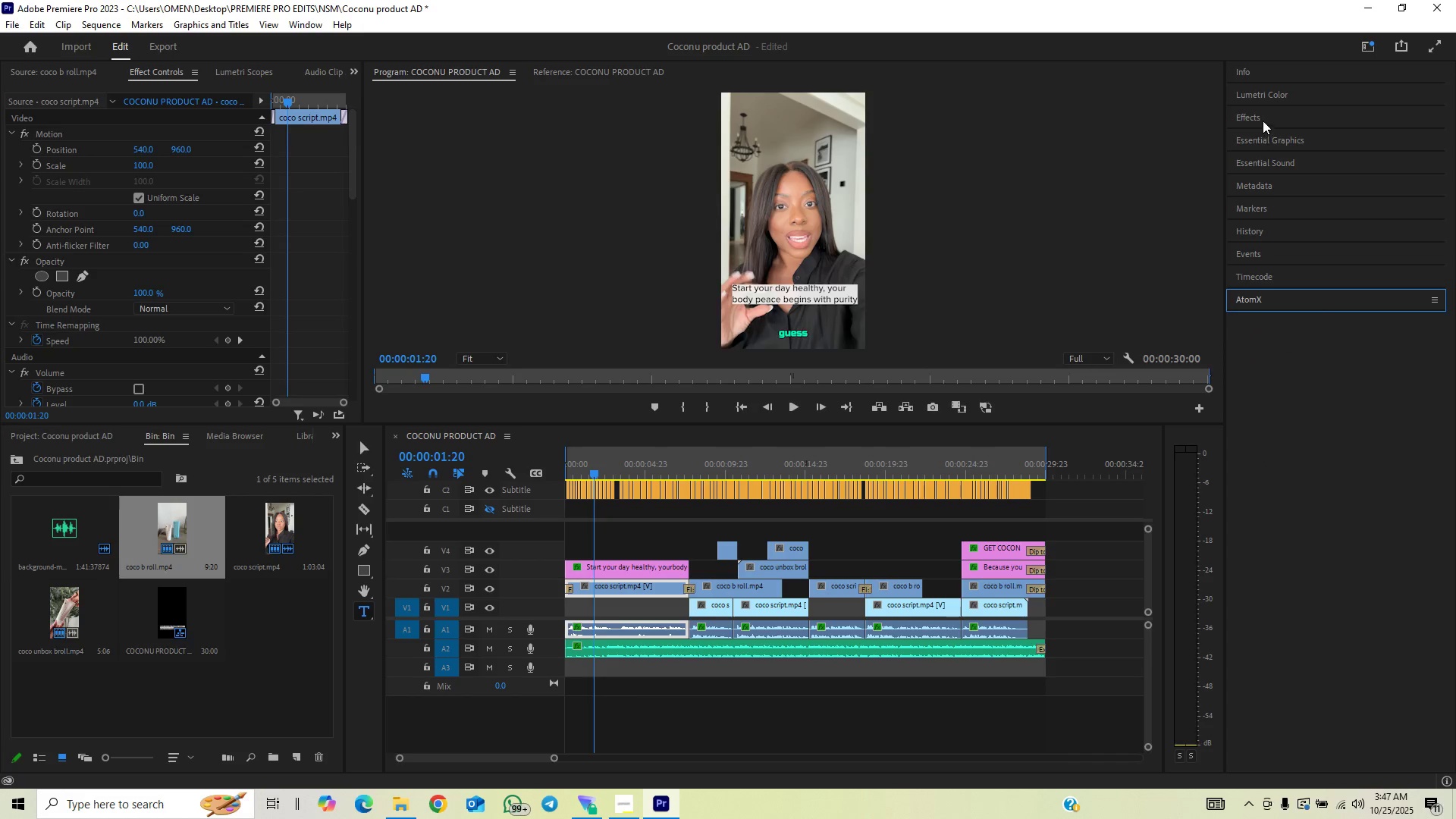 
left_click([1261, 117])
 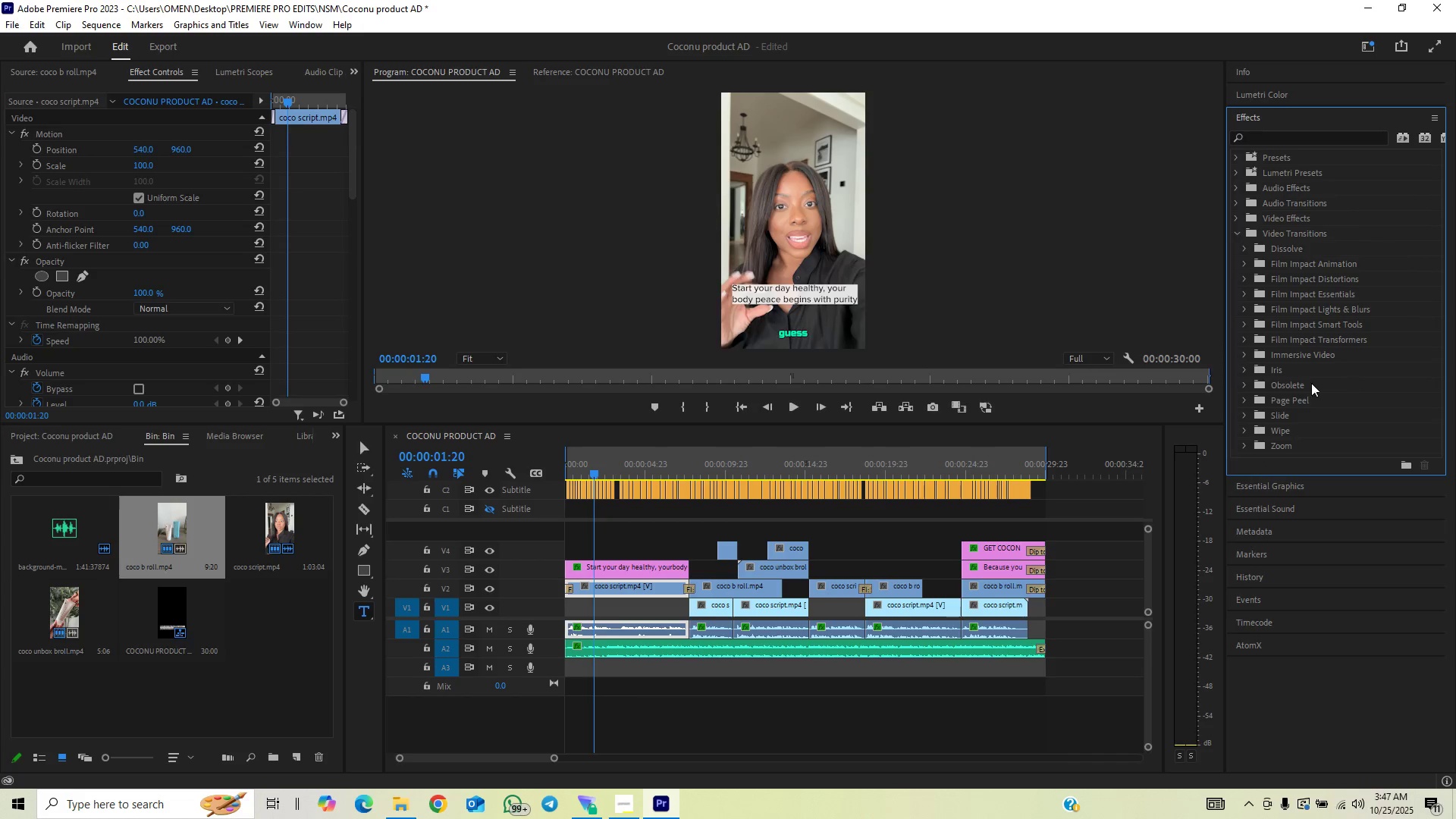 
left_click([1245, 347])
 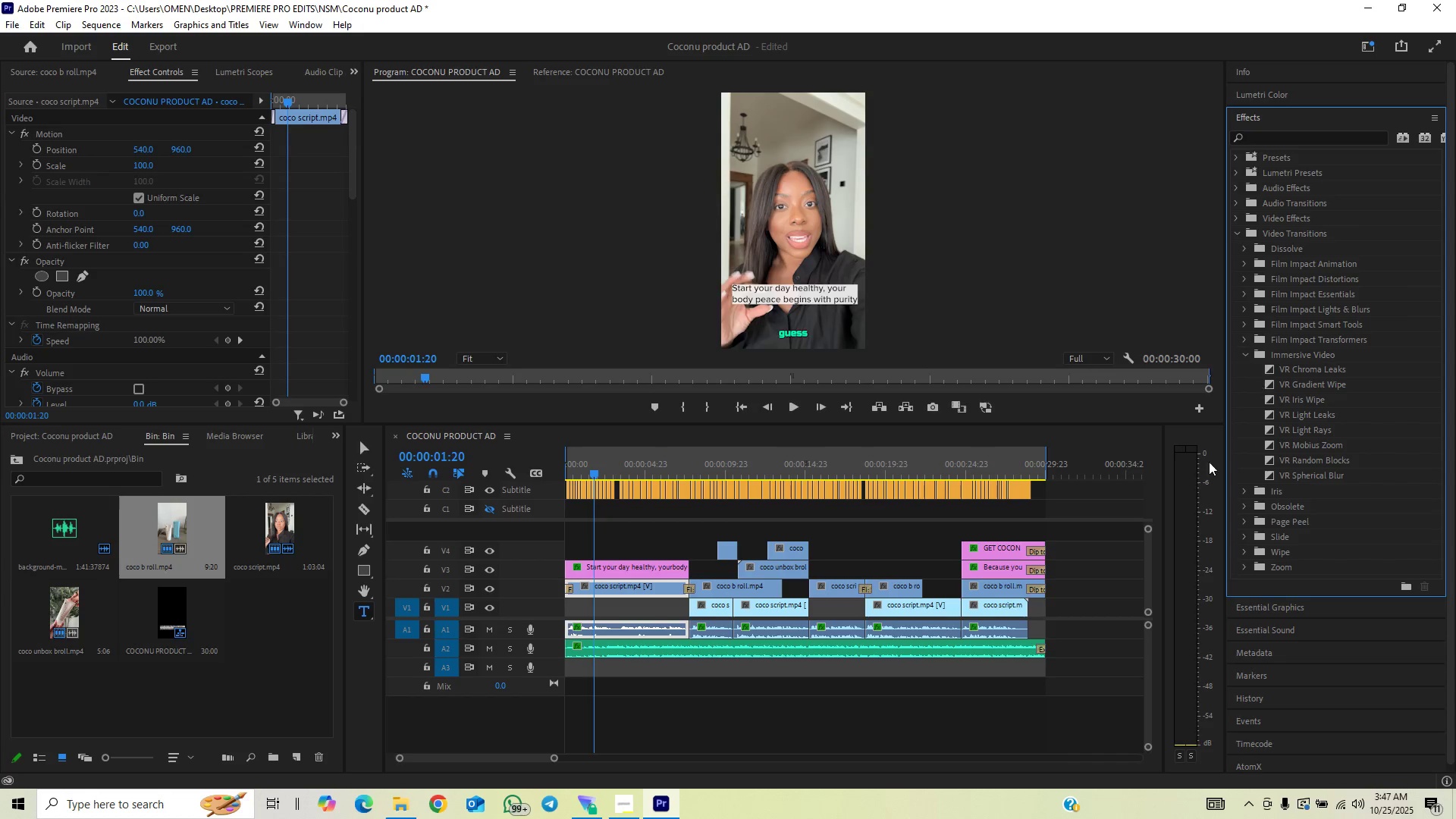 
mouse_move([1255, 332])
 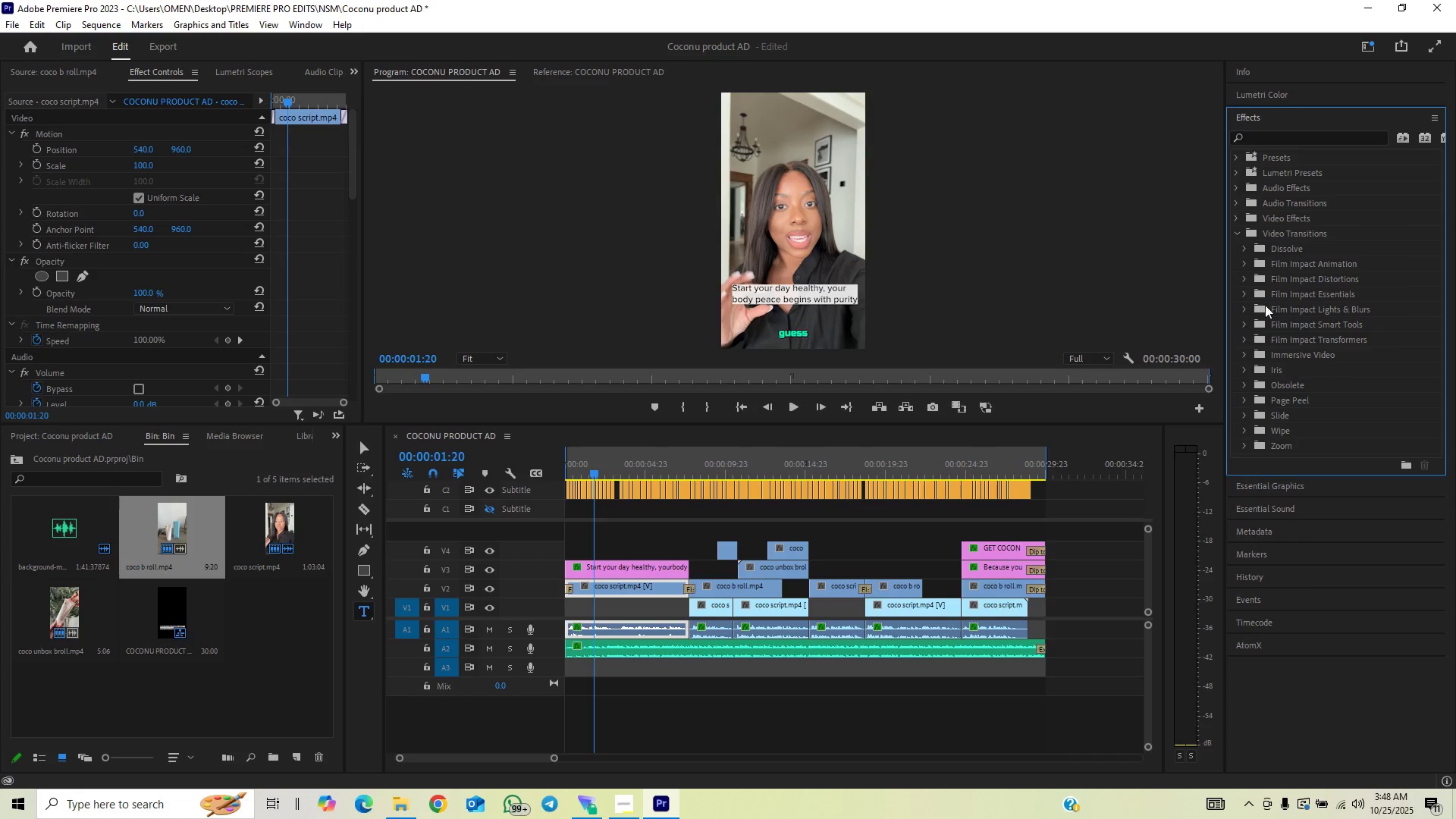 
mouse_move([1247, 331])
 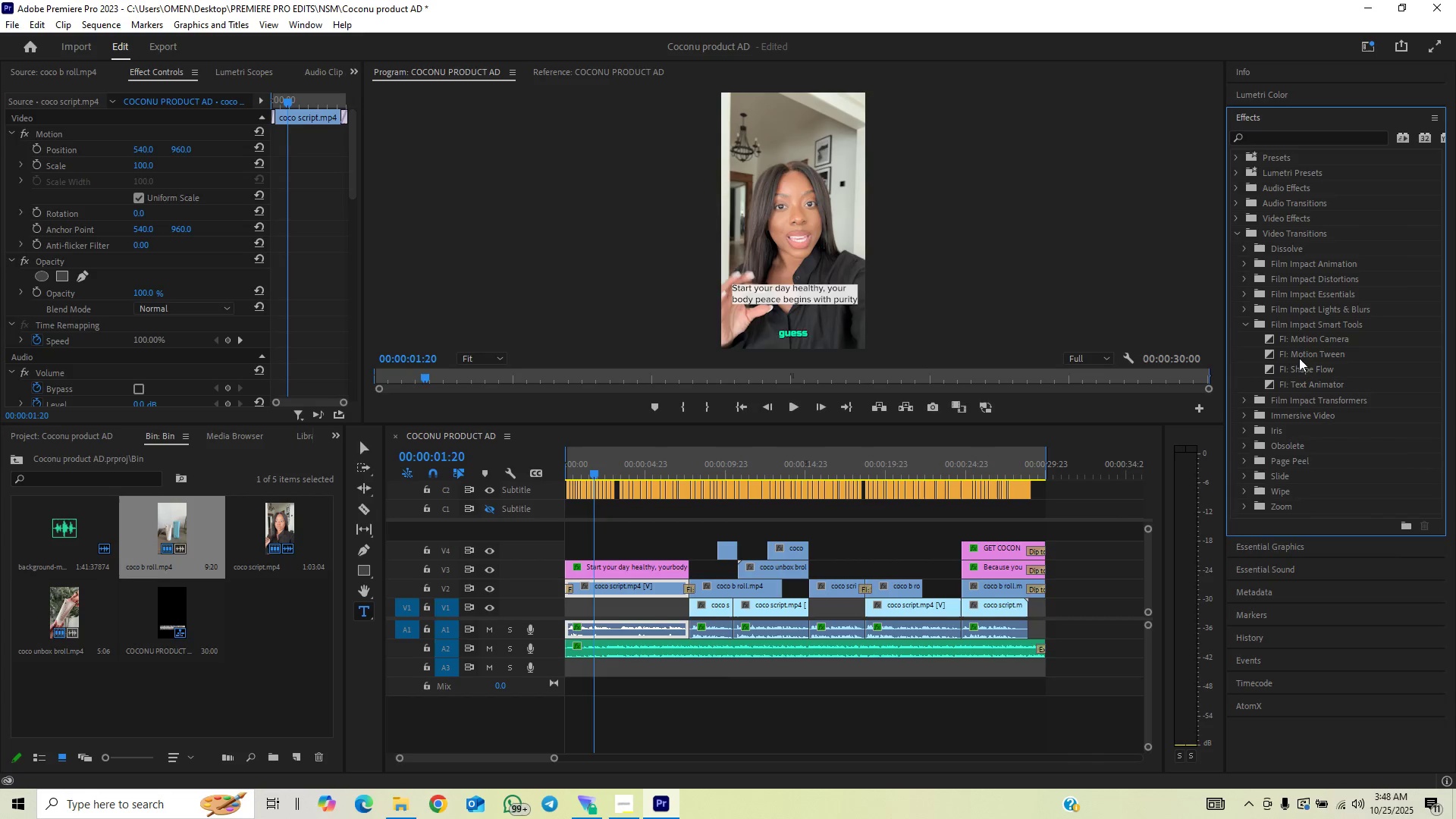 
left_click_drag(start_coordinate=[1307, 334], to_coordinate=[572, 591])
 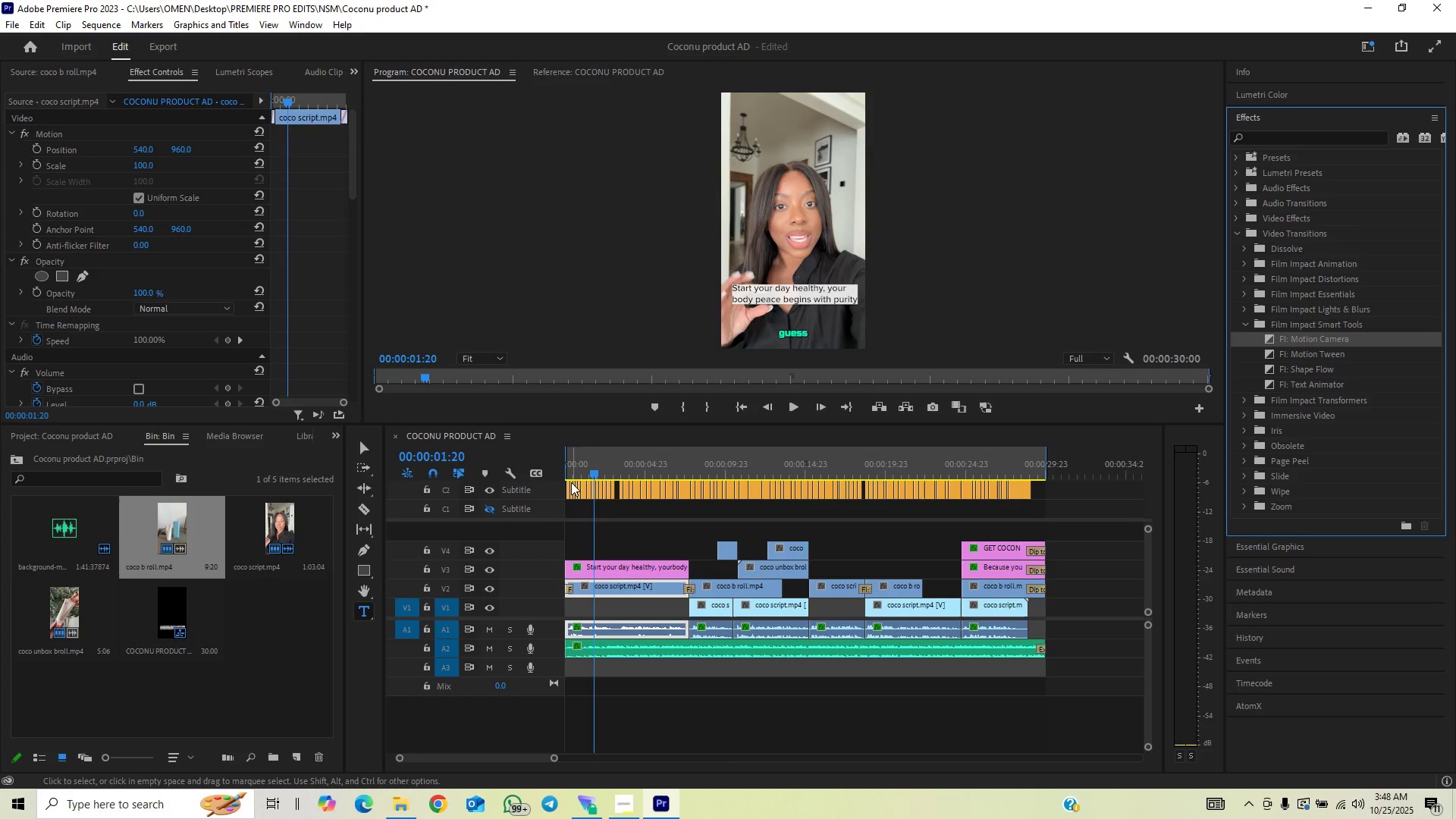 
left_click_drag(start_coordinate=[567, 470], to_coordinate=[538, 489])
 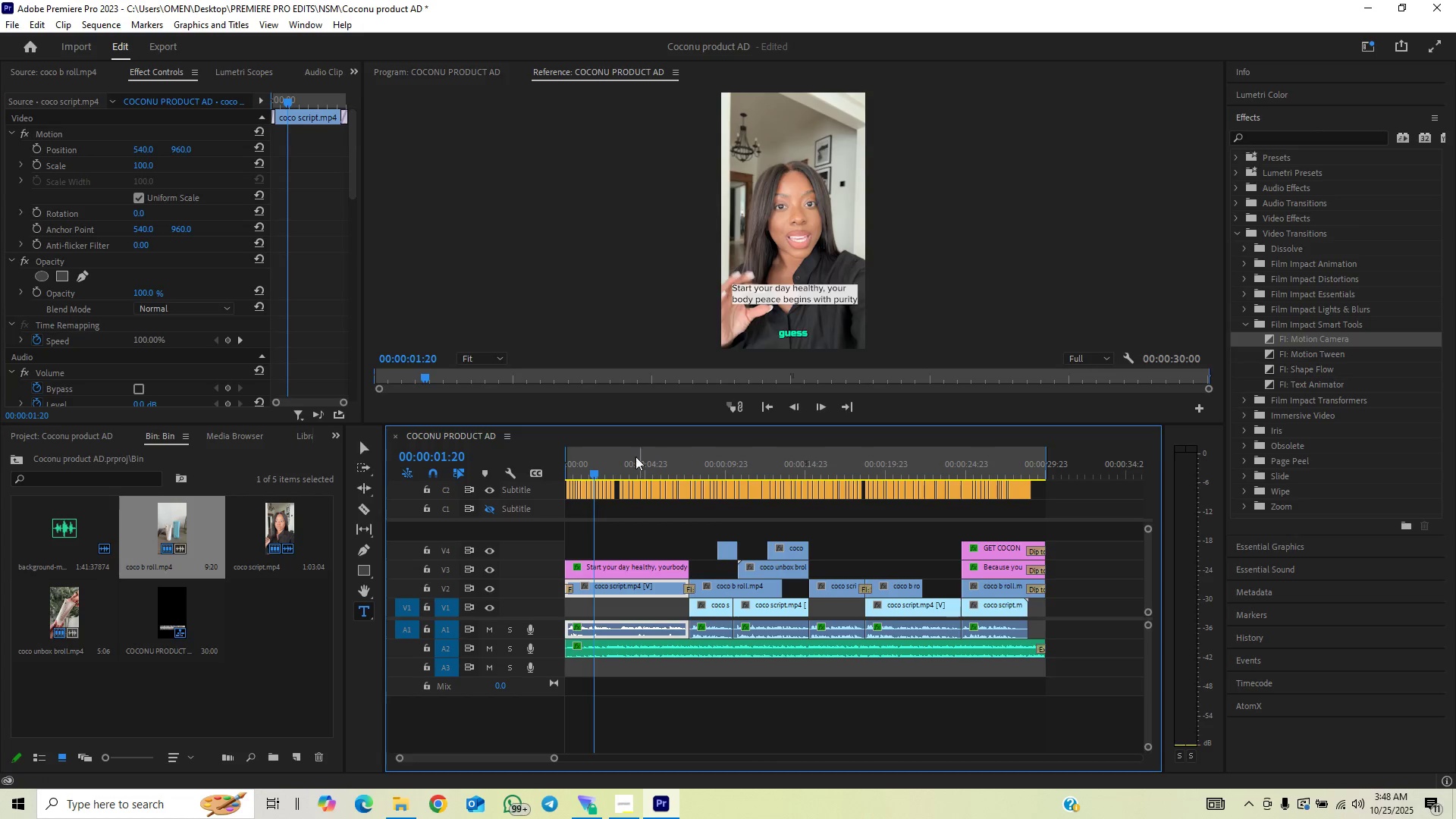 
left_click_drag(start_coordinate=[595, 468], to_coordinate=[537, 486])
 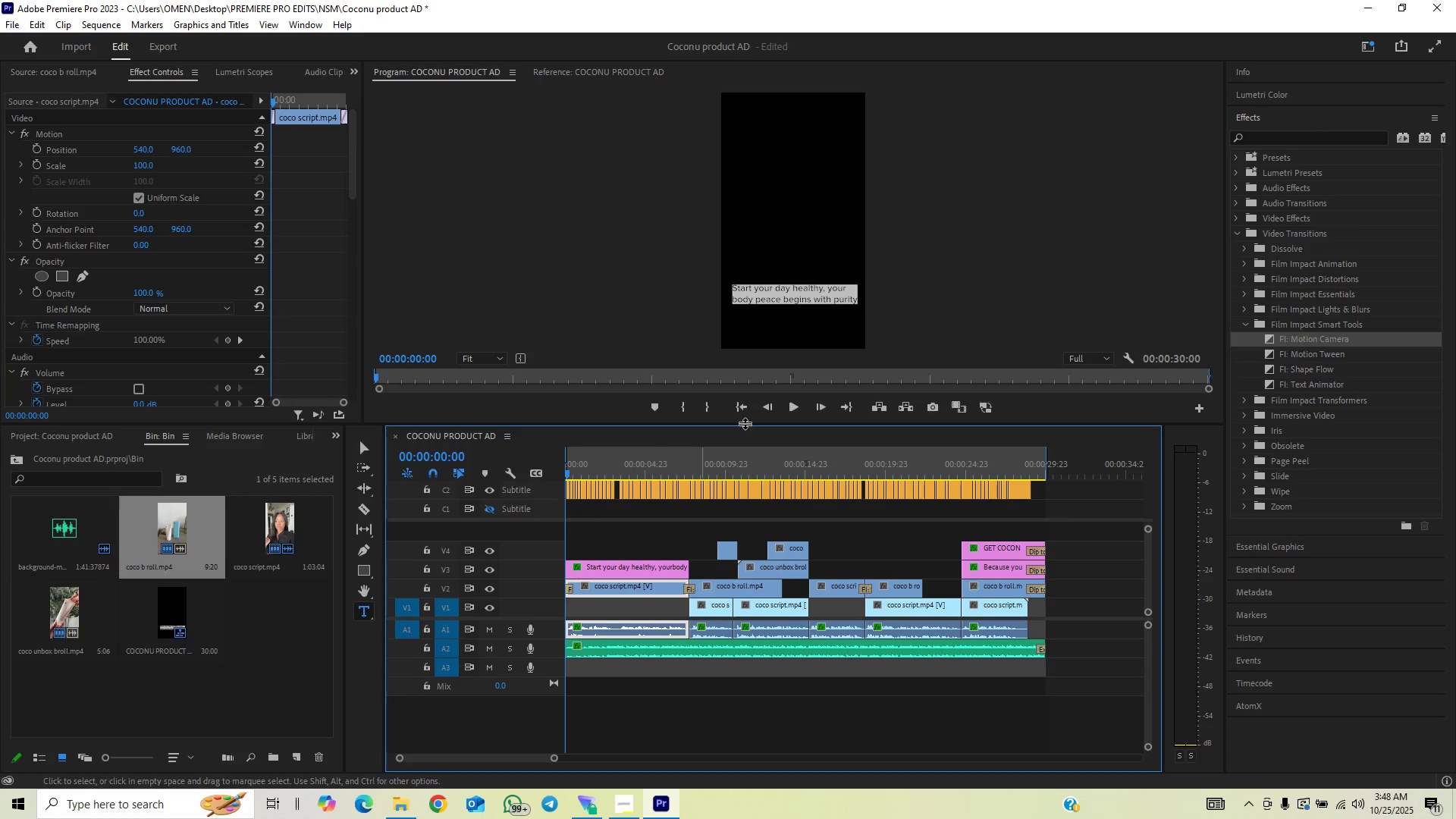 
mouse_move([795, 403])
 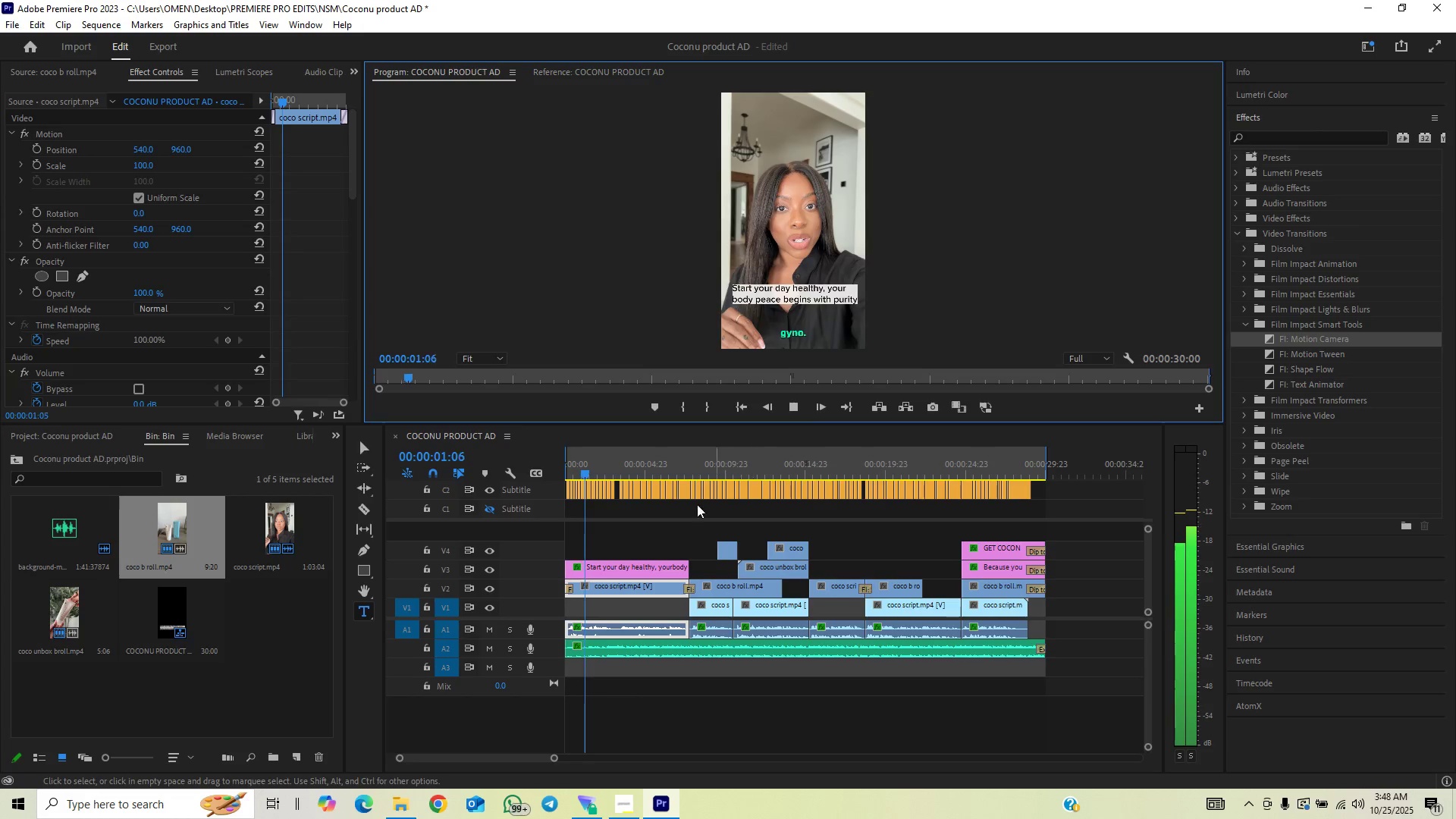 
key(Space)
 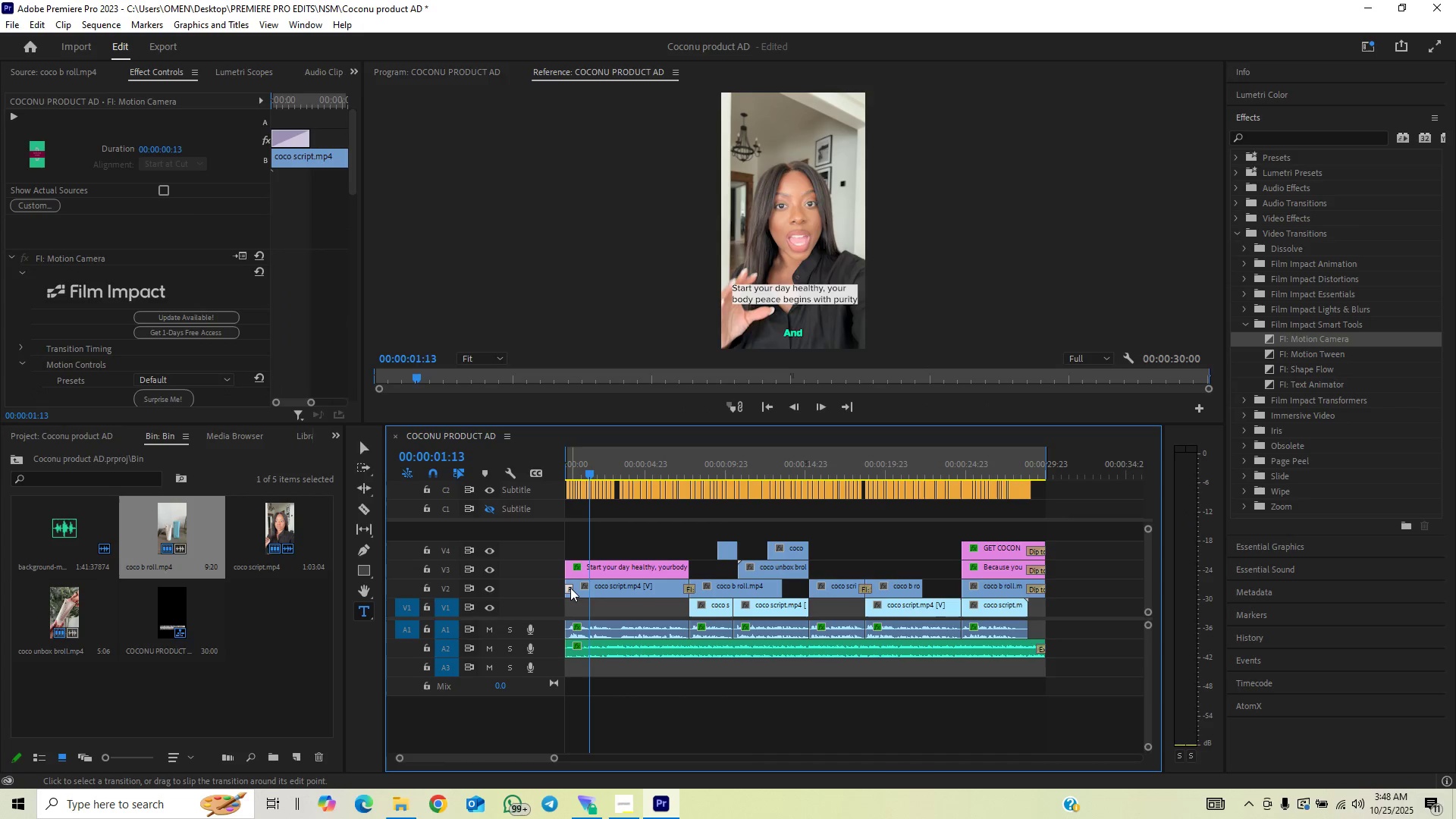 
key(Backspace)
 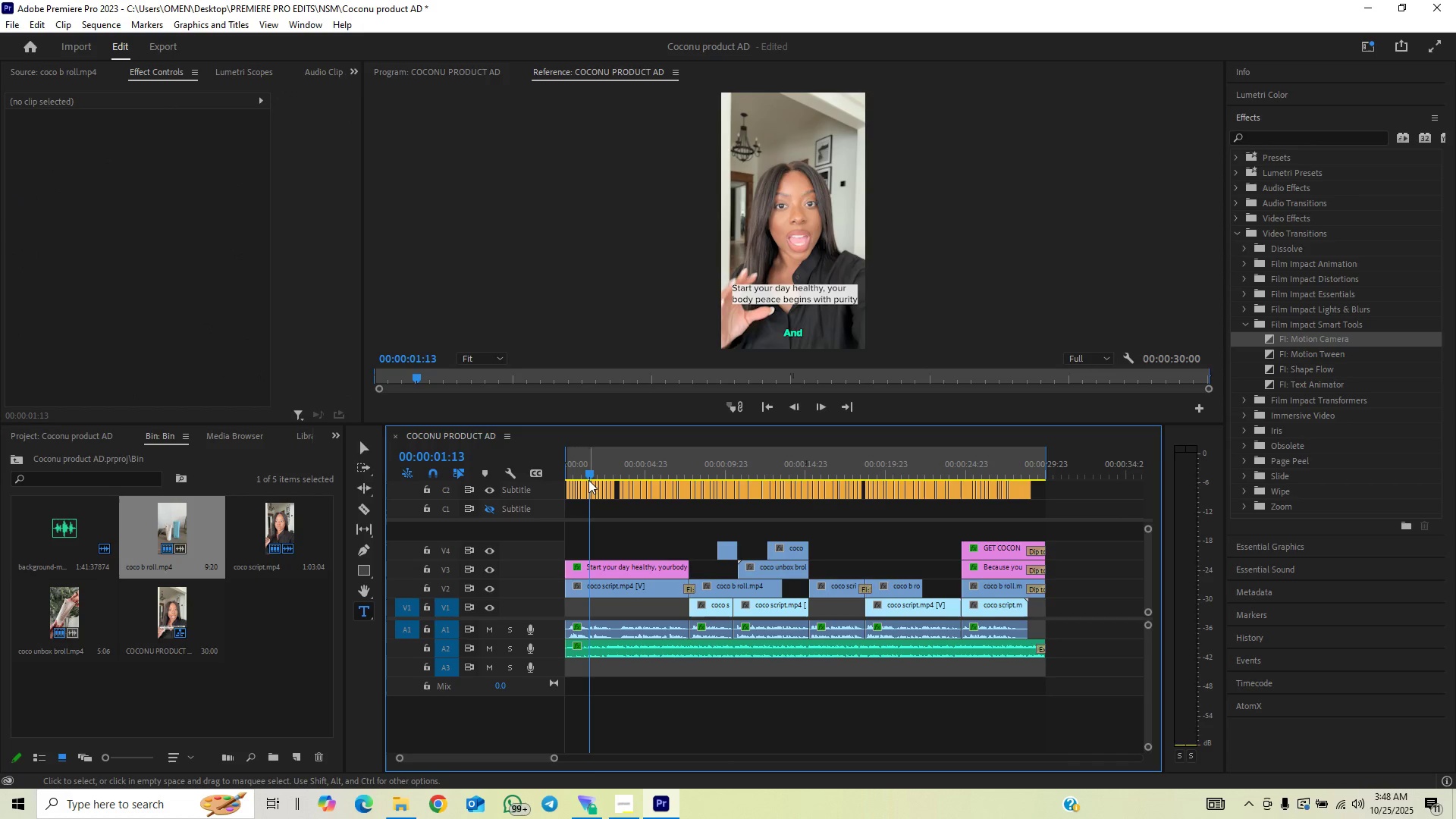 
left_click_drag(start_coordinate=[580, 469], to_coordinate=[522, 484])
 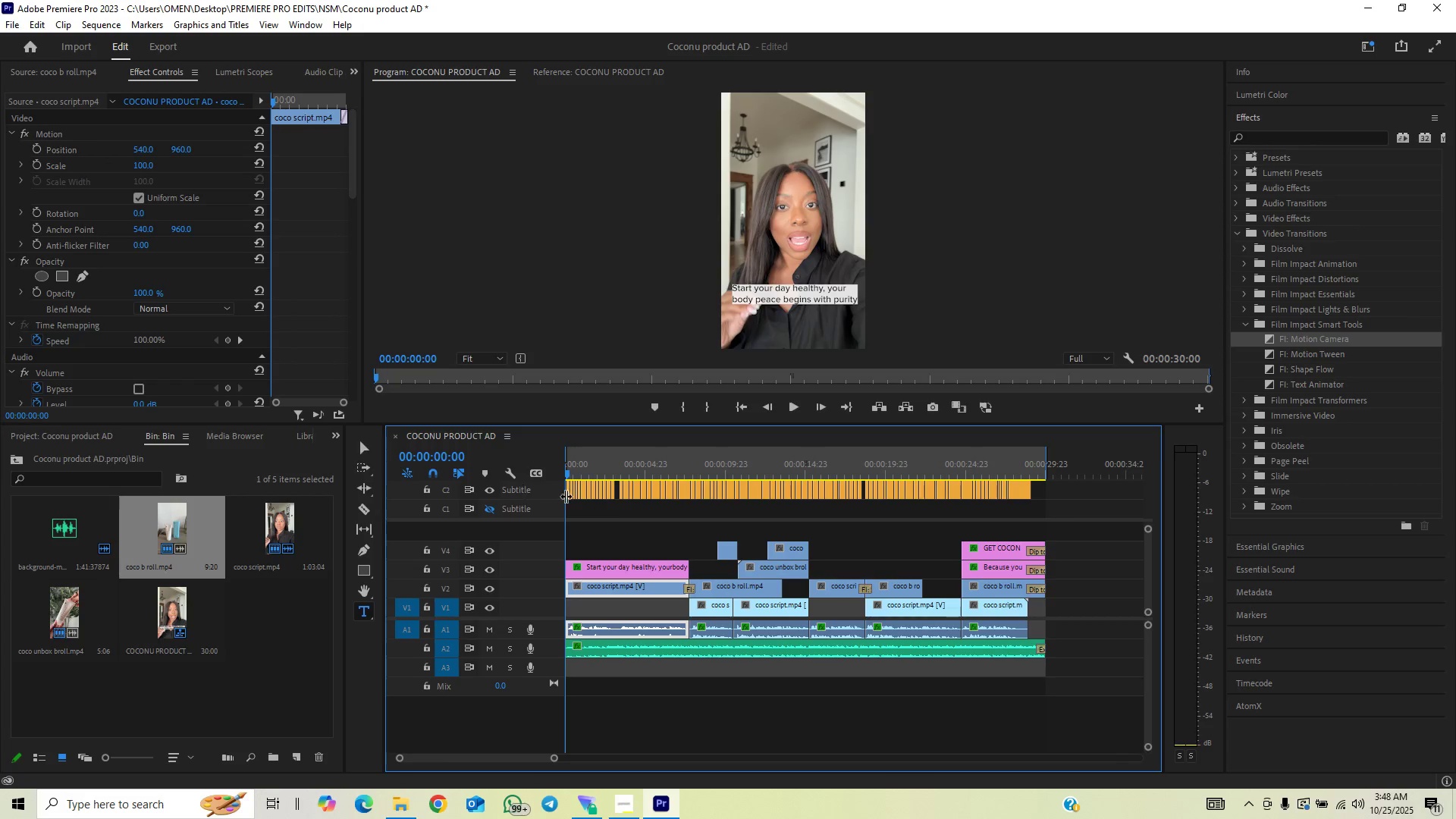 
key(Space)
 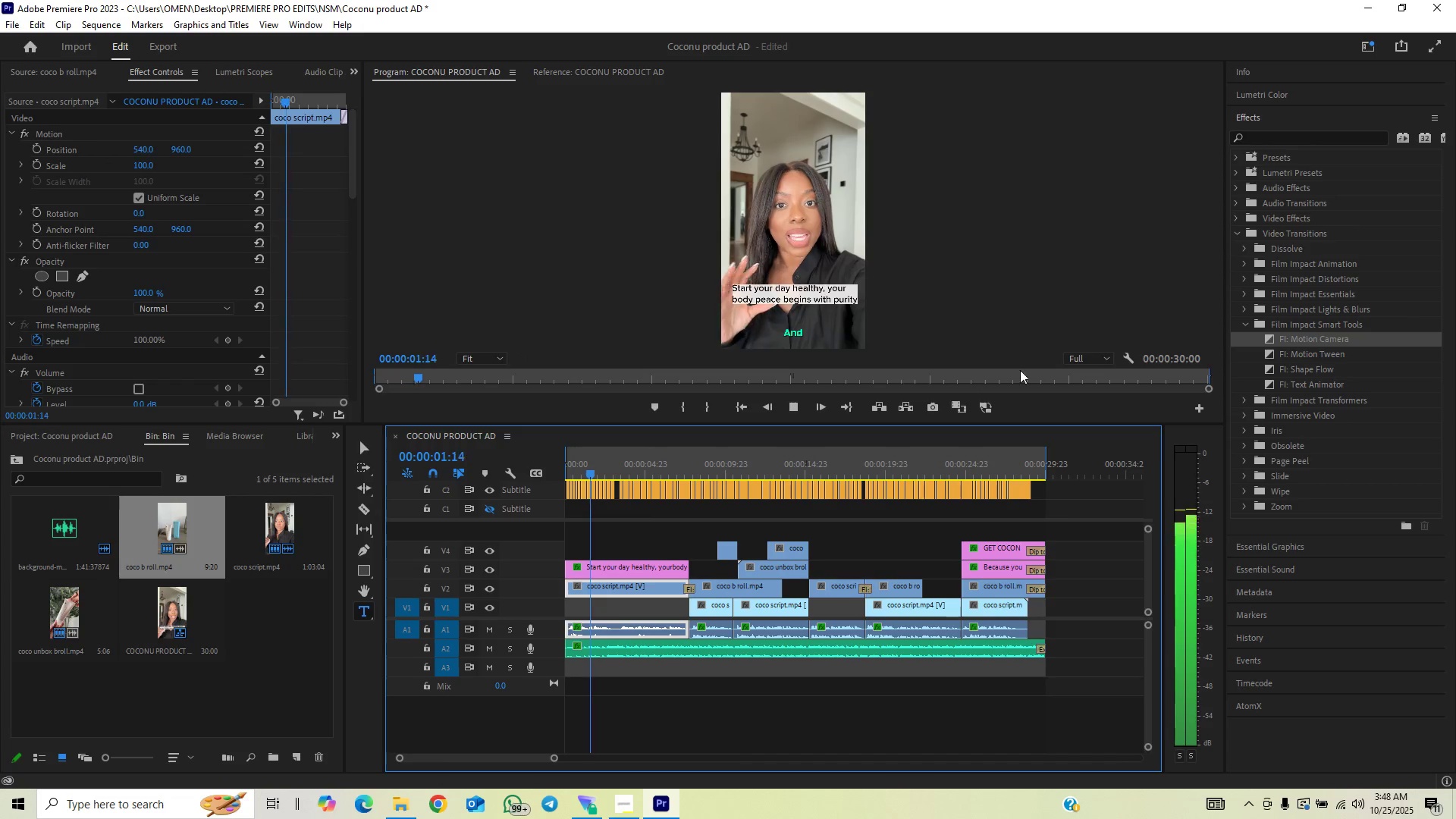 
key(Space)
 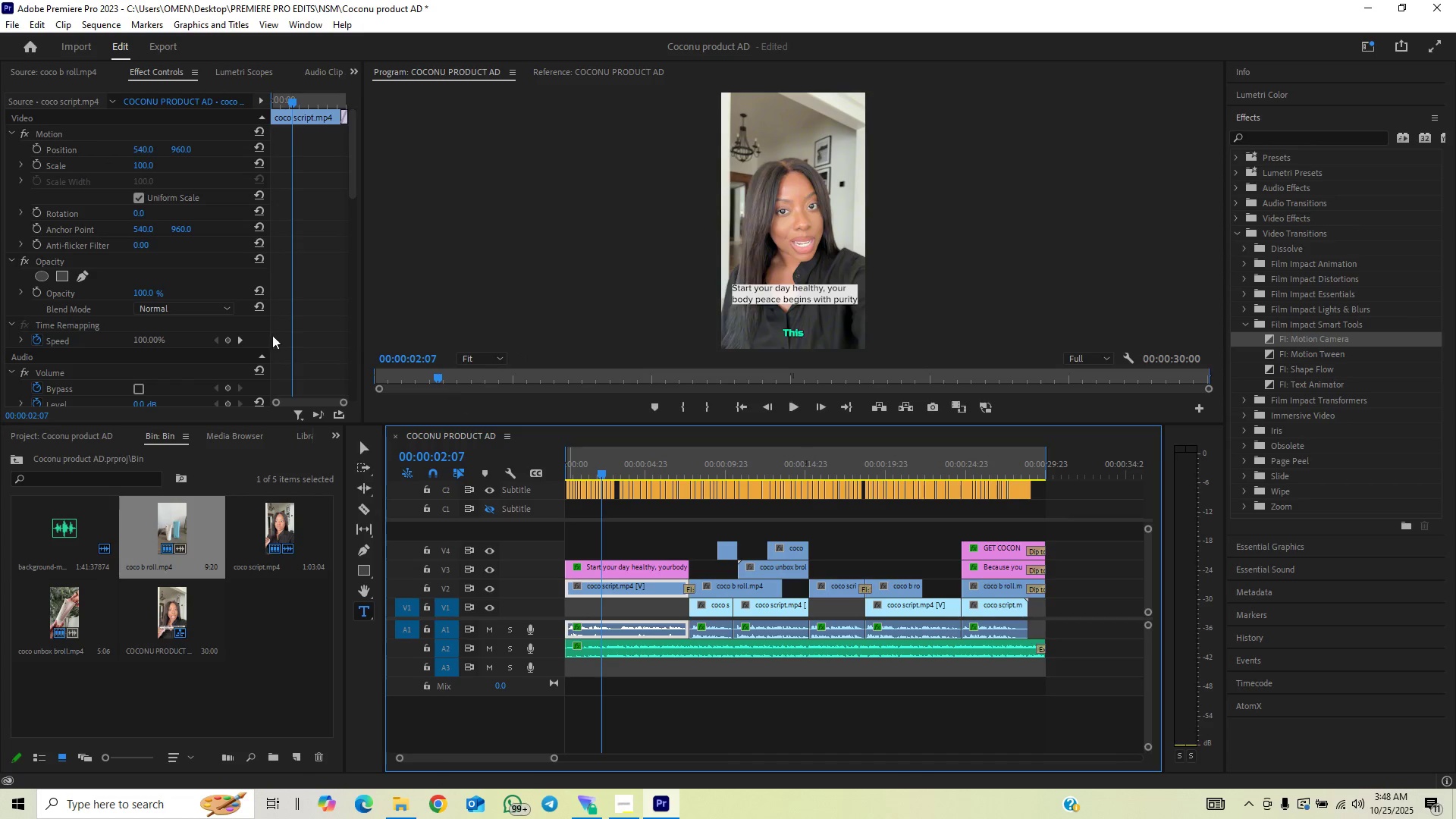 
scroll: coordinate [241, 294], scroll_direction: down, amount: 7.0
 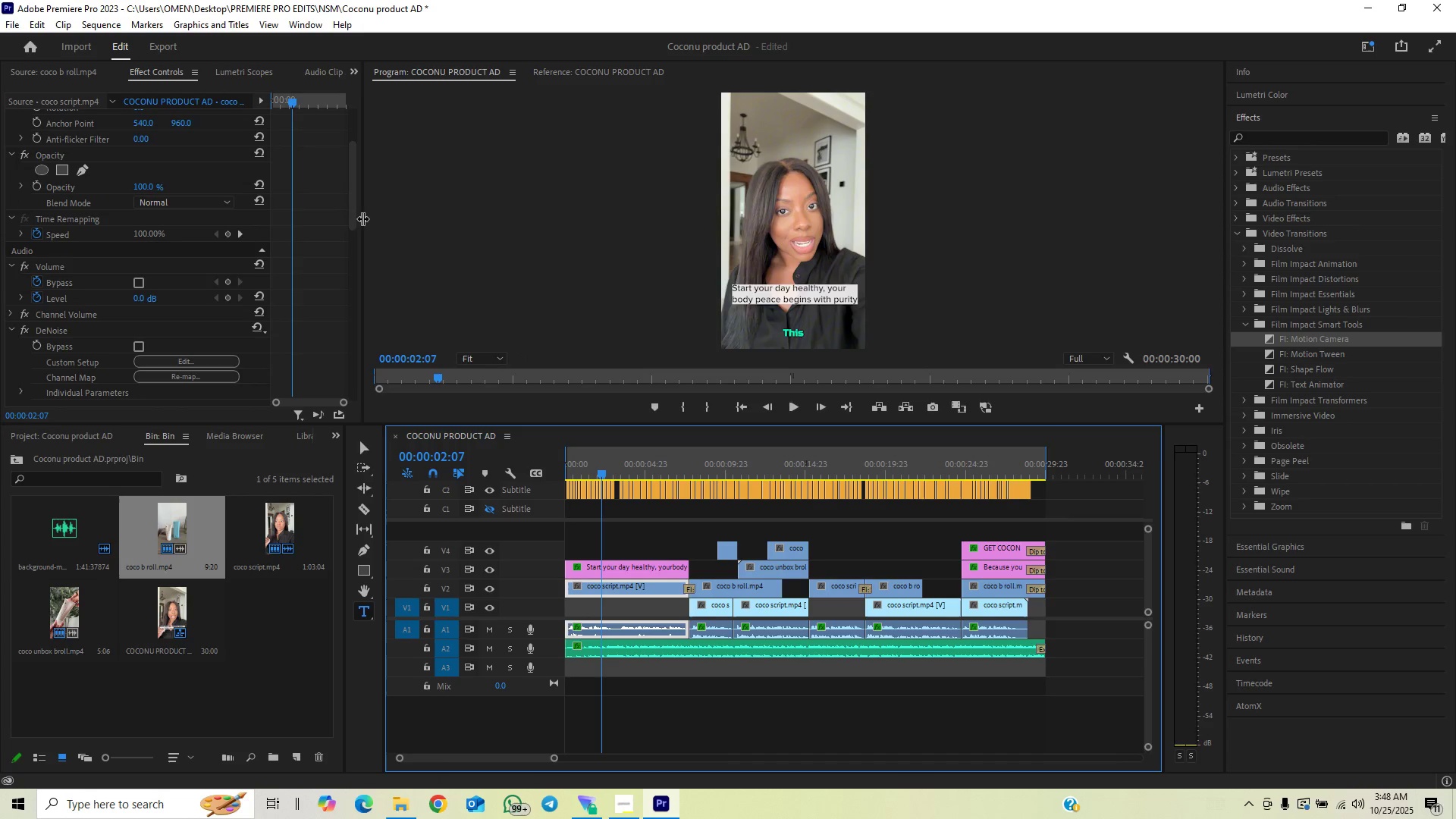 
left_click_drag(start_coordinate=[357, 215], to_coordinate=[367, 315])
 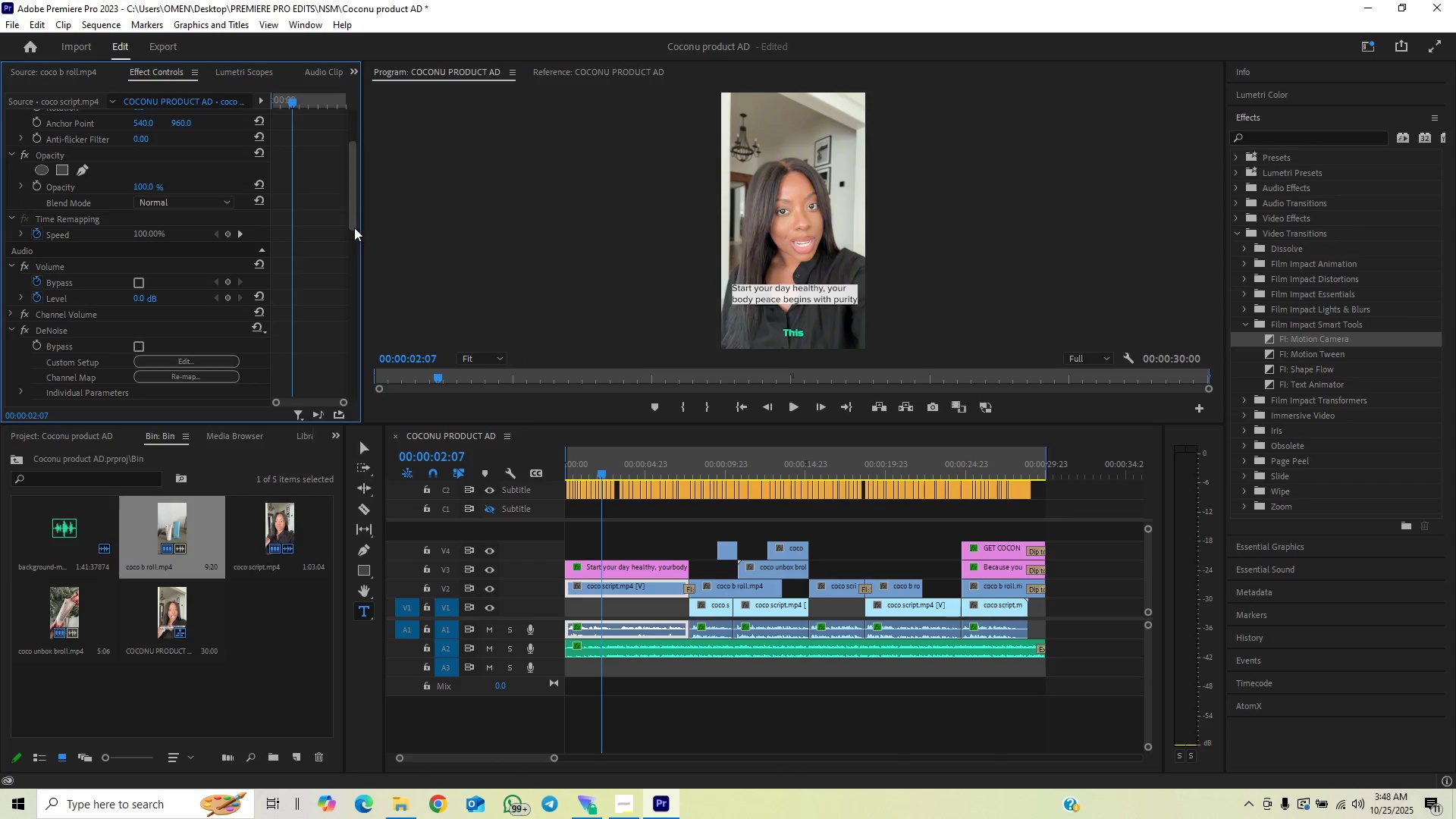 
left_click_drag(start_coordinate=[346, 210], to_coordinate=[355, 247])
 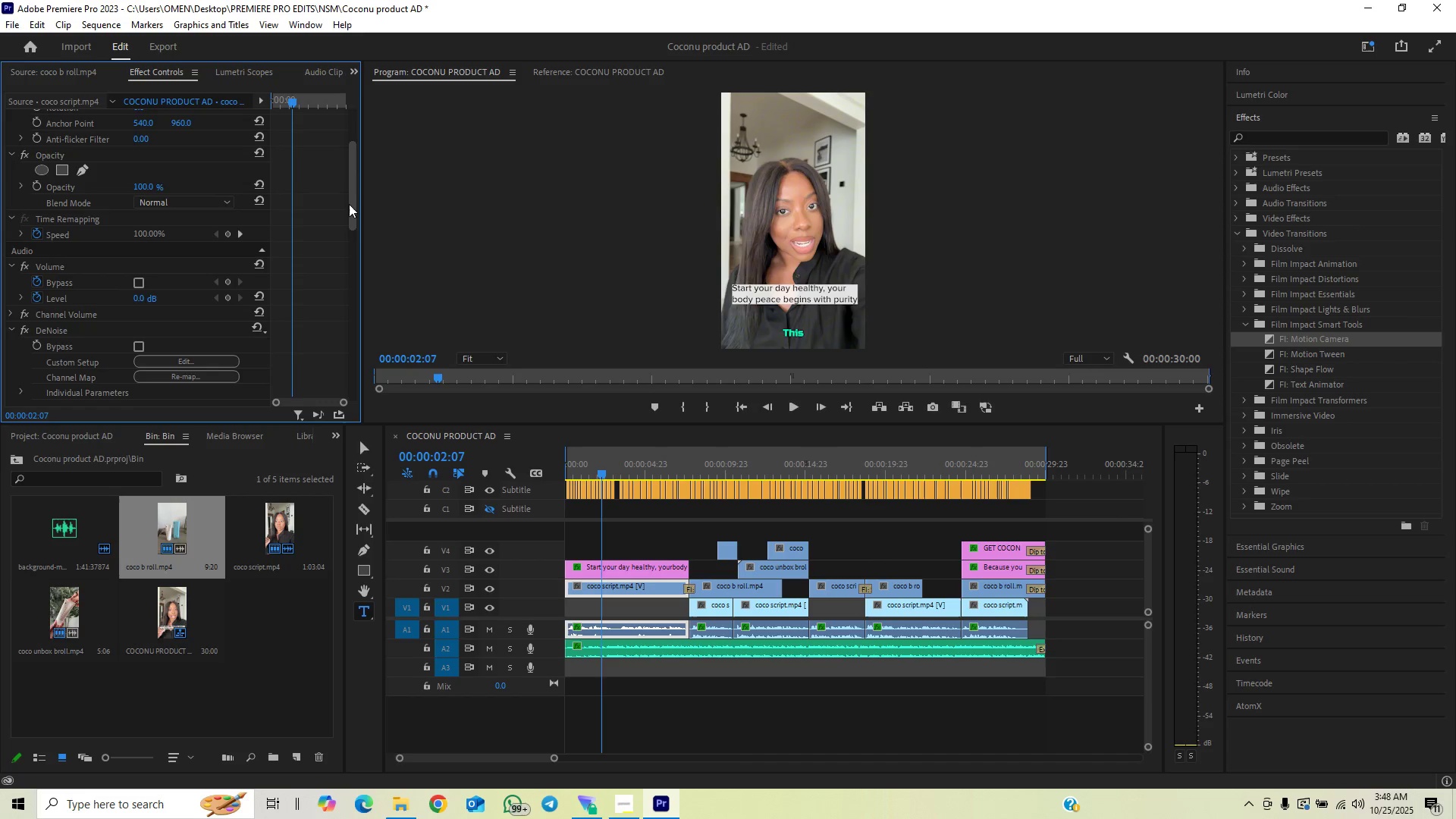 
left_click_drag(start_coordinate=[349, 202], to_coordinate=[349, 213])
 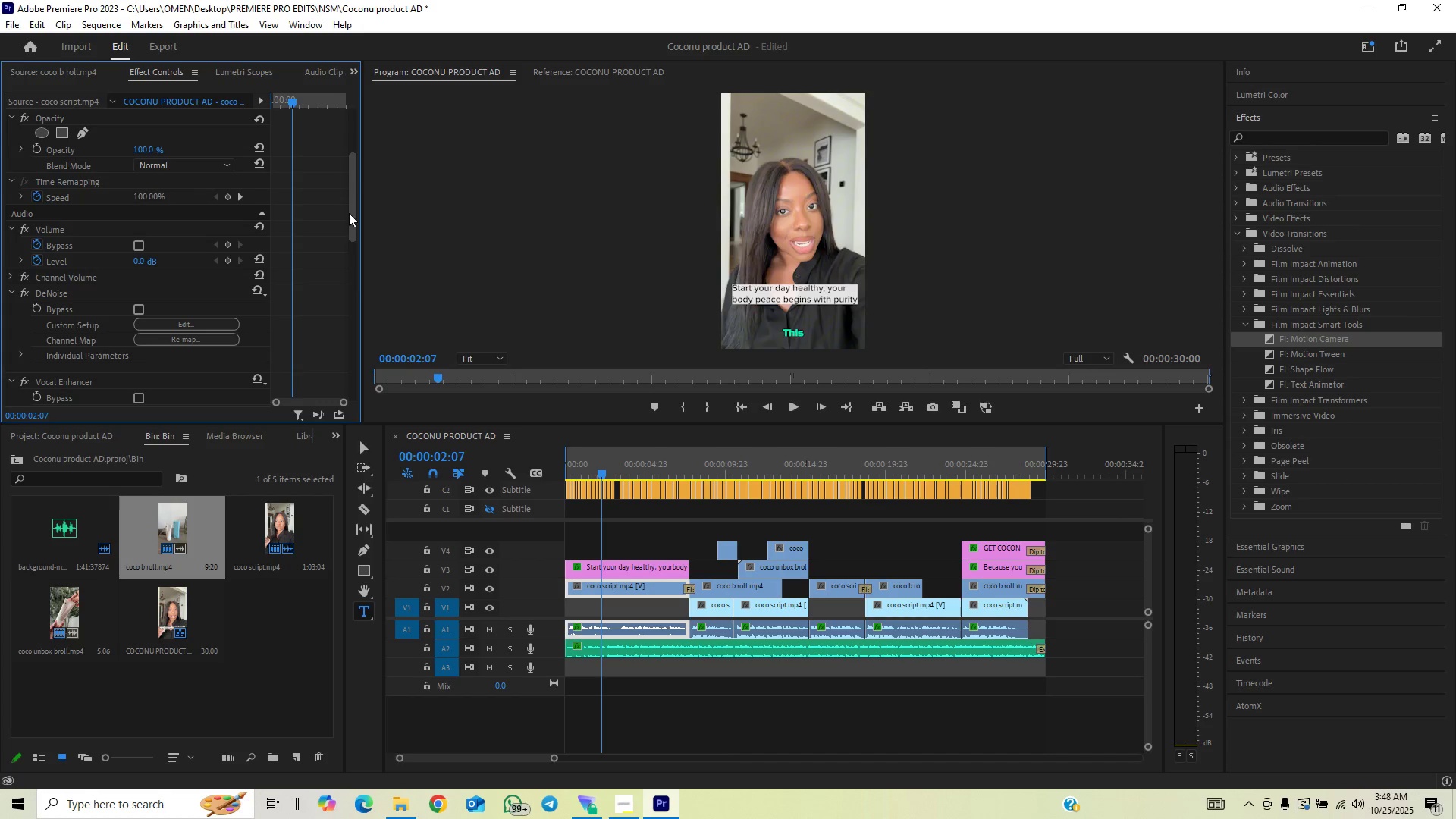 
left_click_drag(start_coordinate=[349, 213], to_coordinate=[369, 359])
 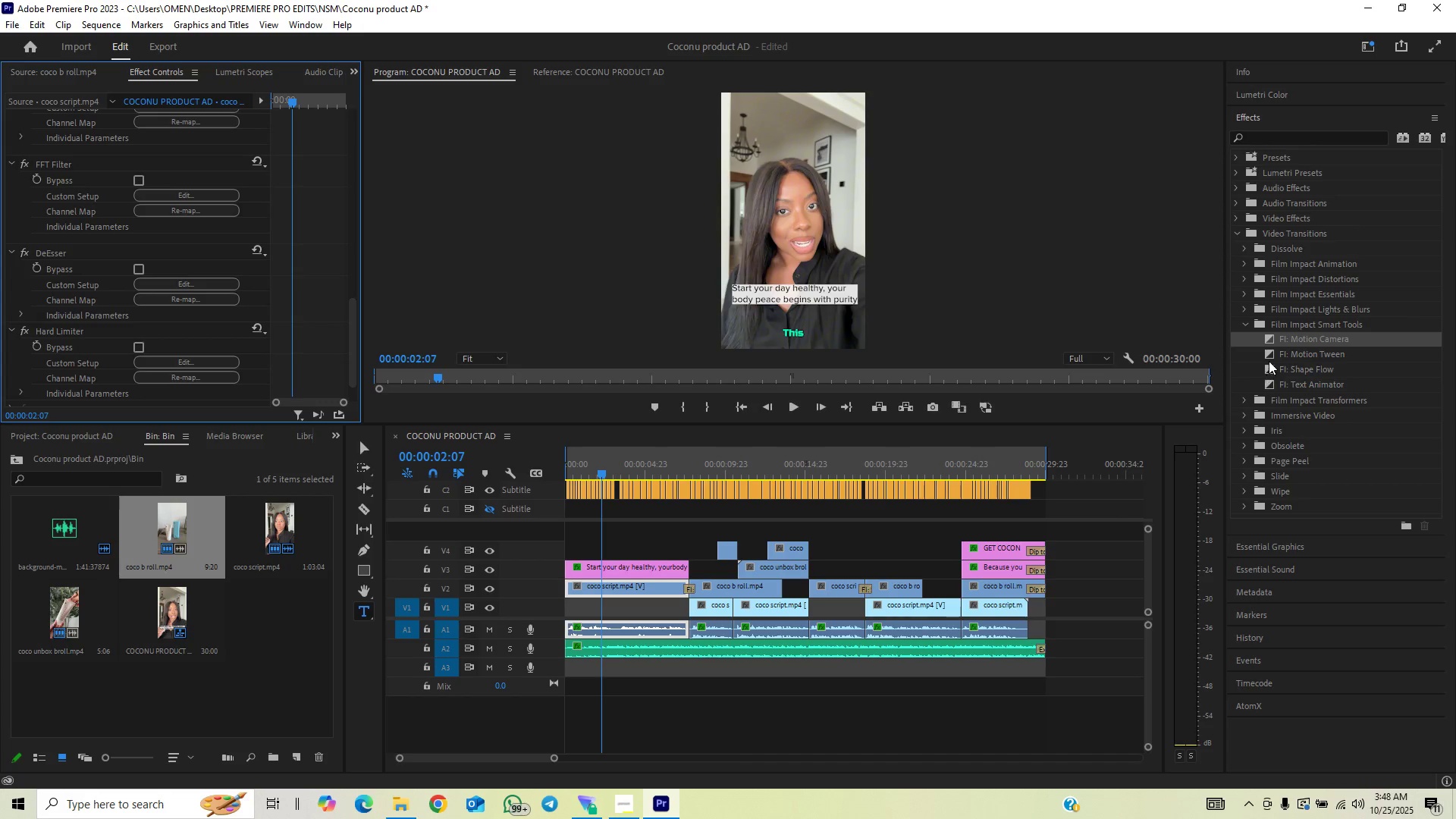 
left_click_drag(start_coordinate=[1270, 341], to_coordinate=[569, 588])
 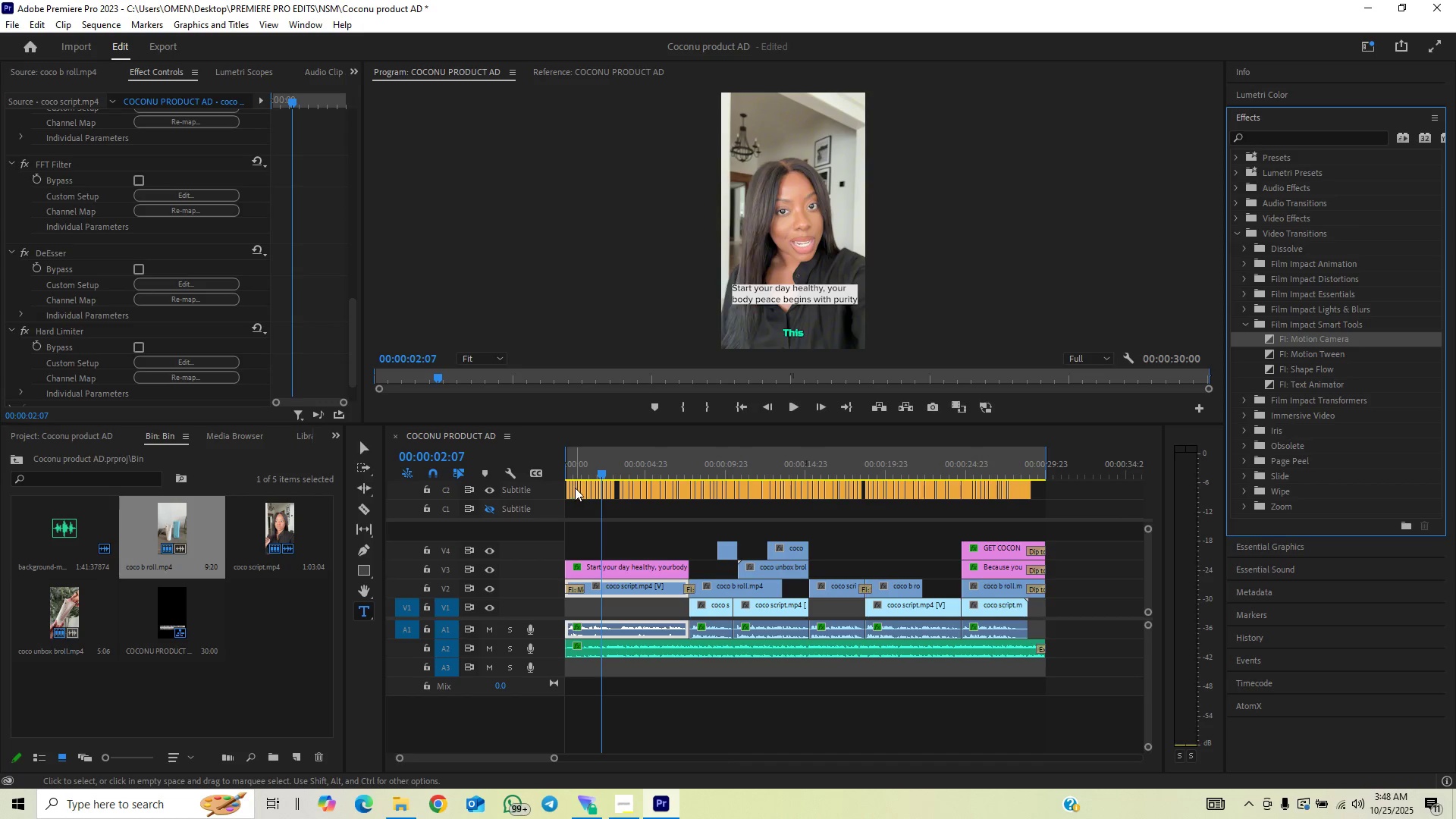 
left_click_drag(start_coordinate=[576, 472], to_coordinate=[531, 488])
 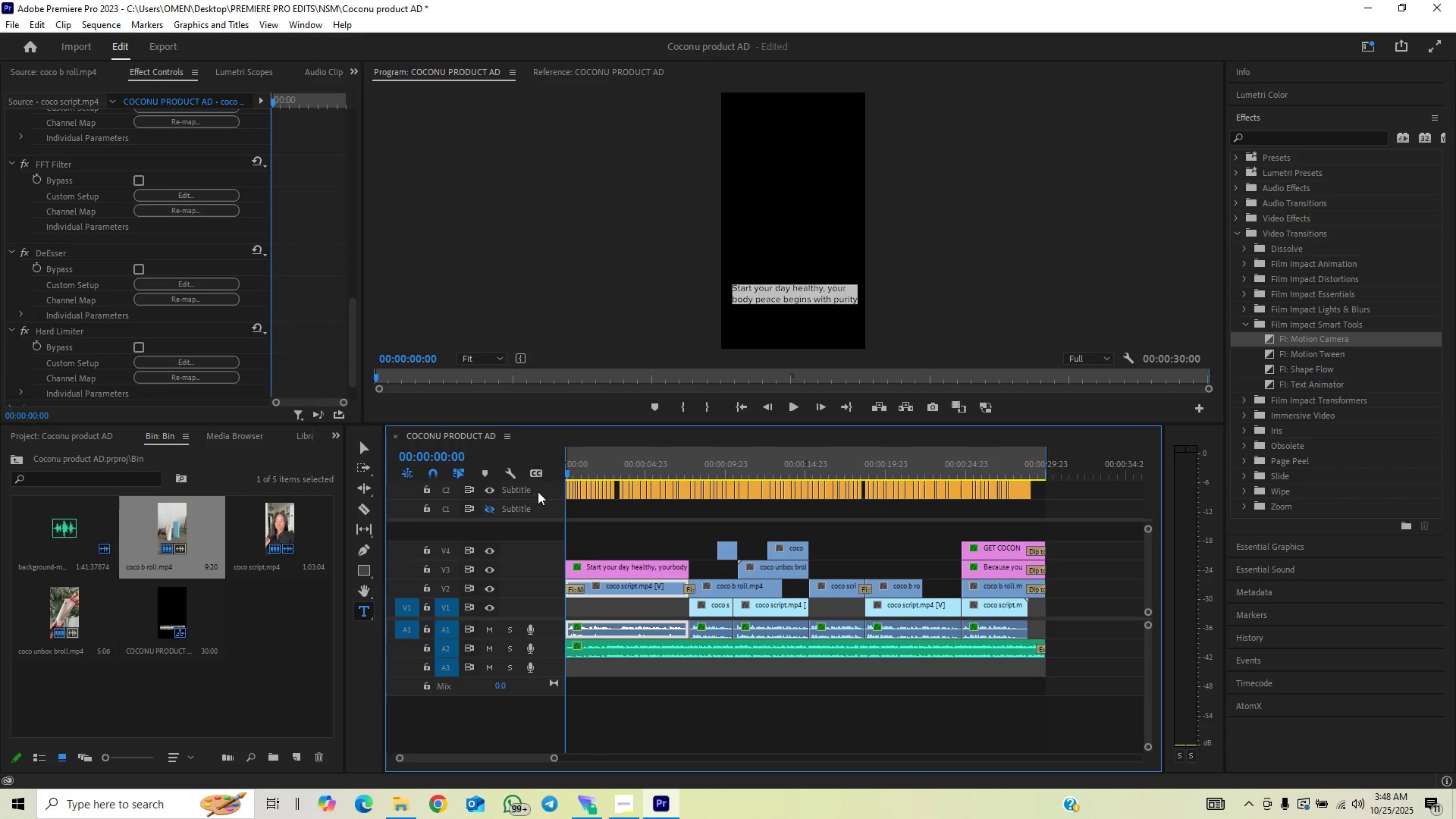 
key(Space)
 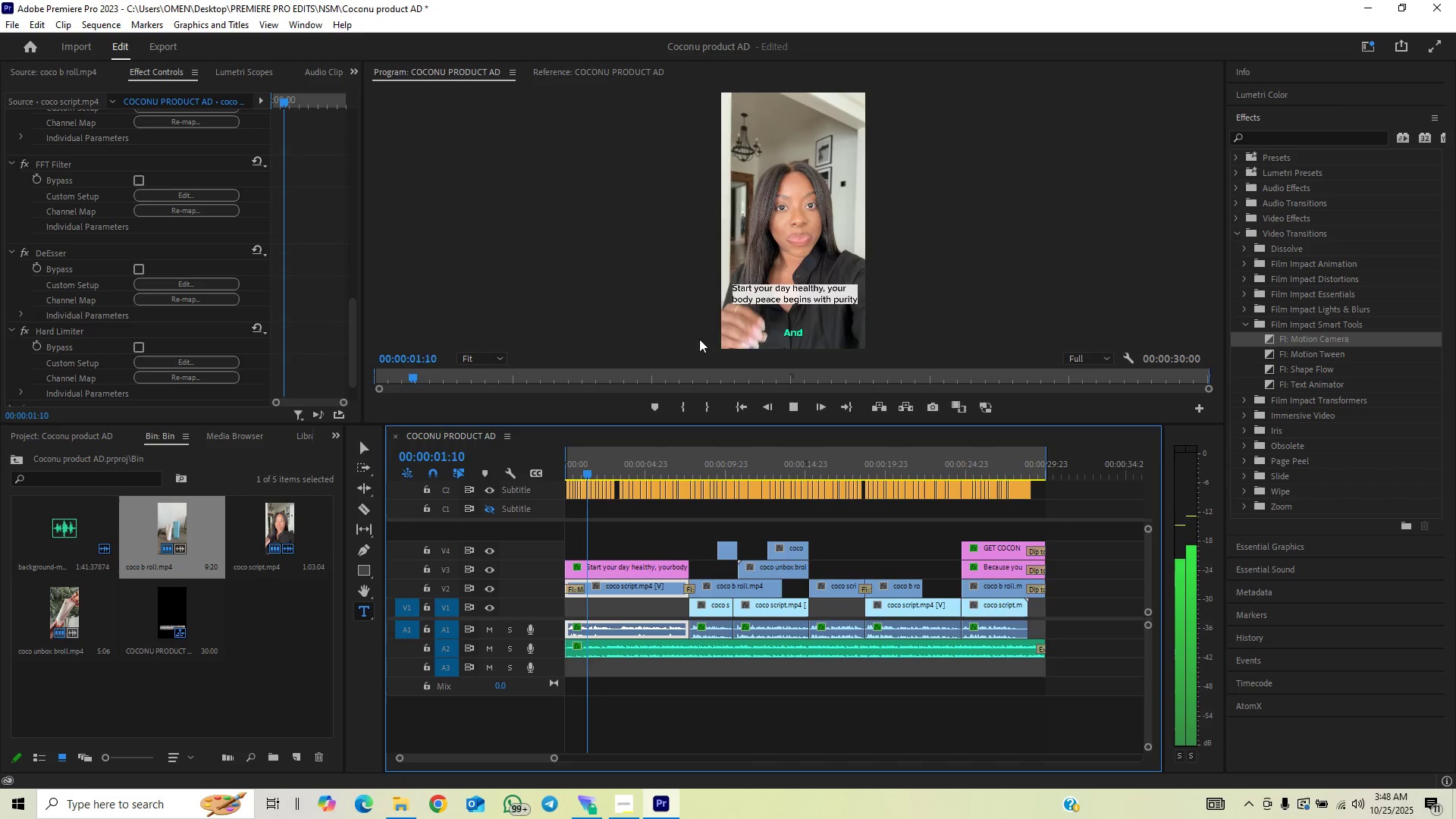 
key(Space)
 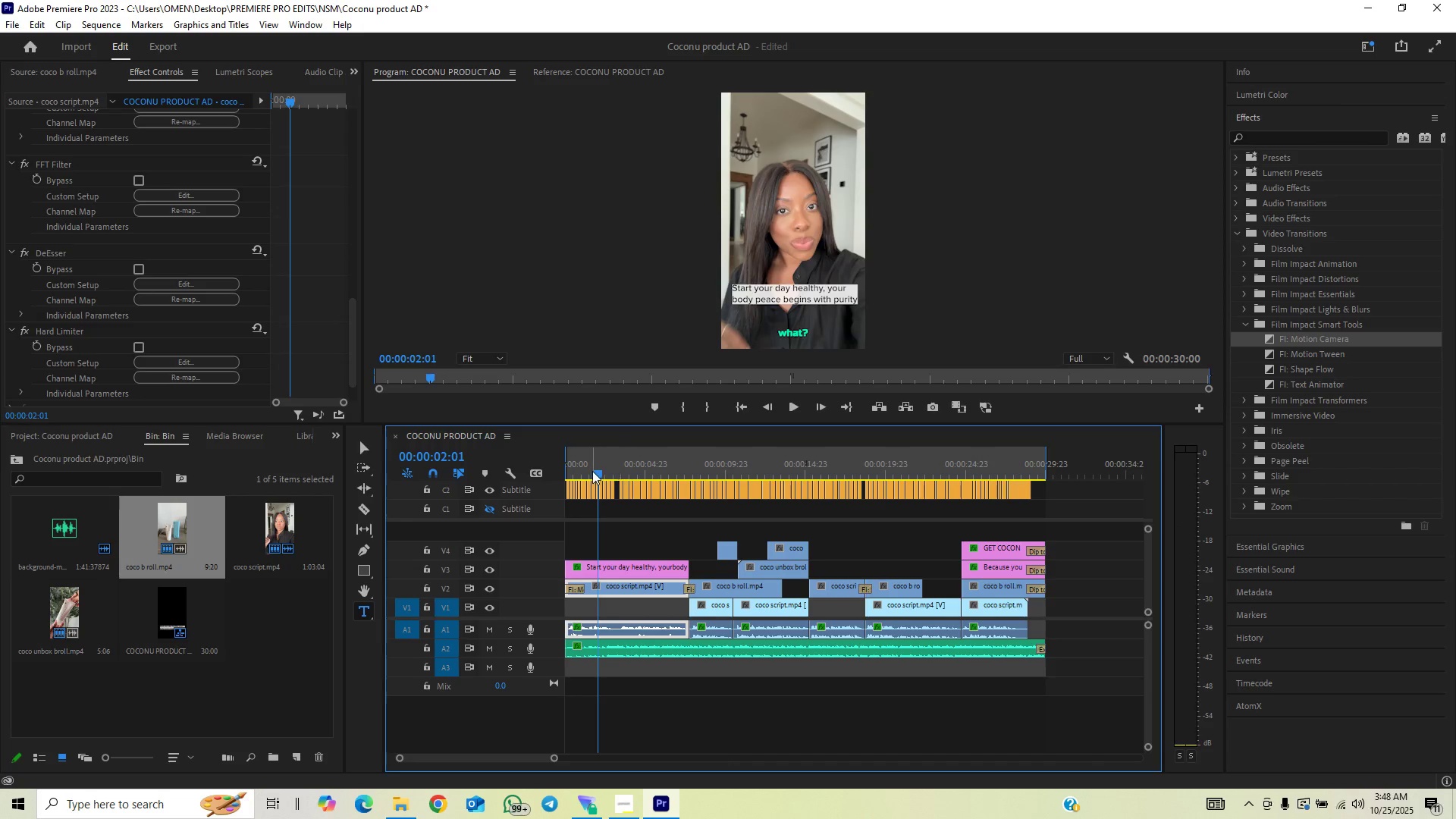 
left_click_drag(start_coordinate=[592, 472], to_coordinate=[533, 492])
 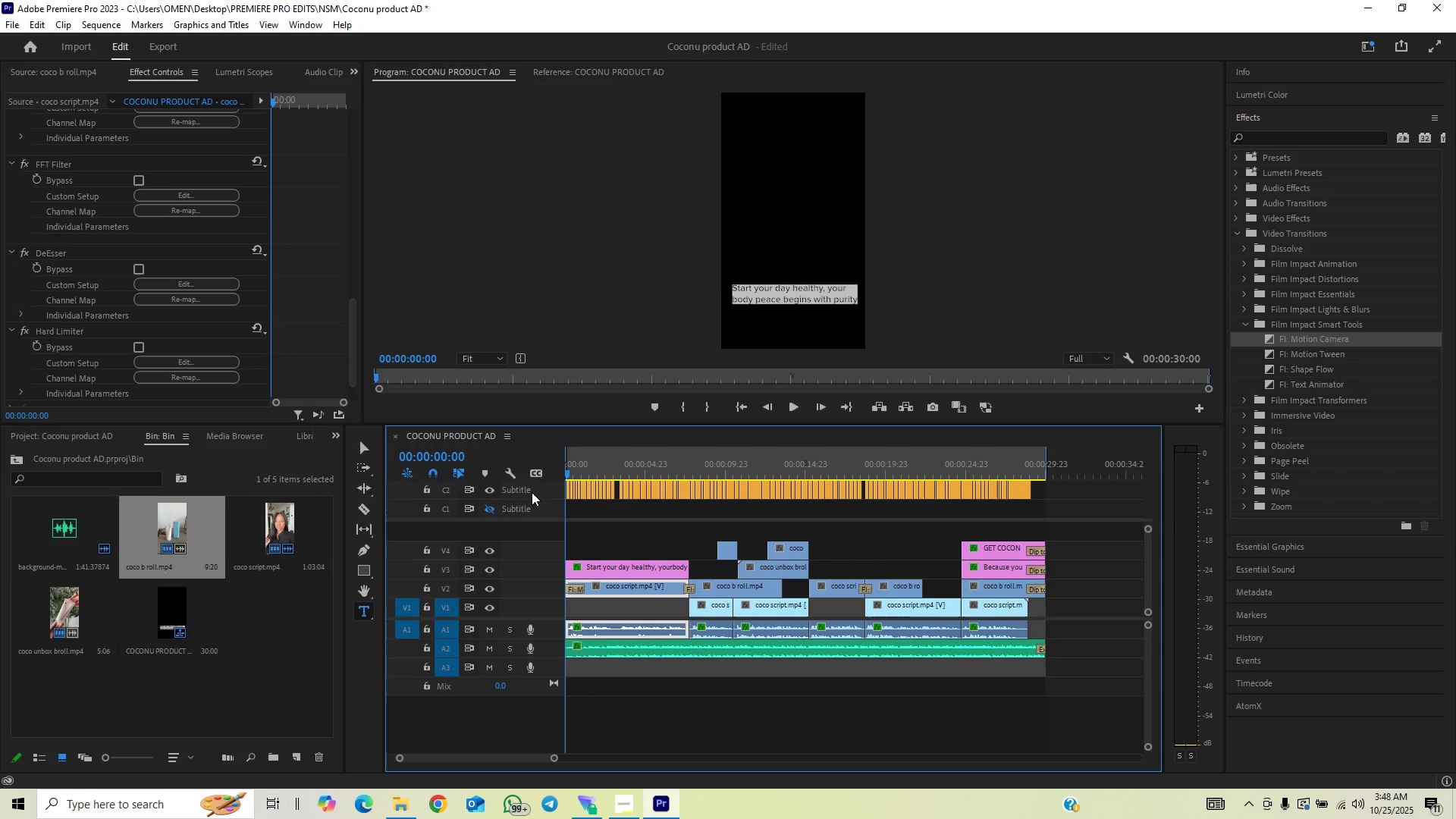 
key(Space)
 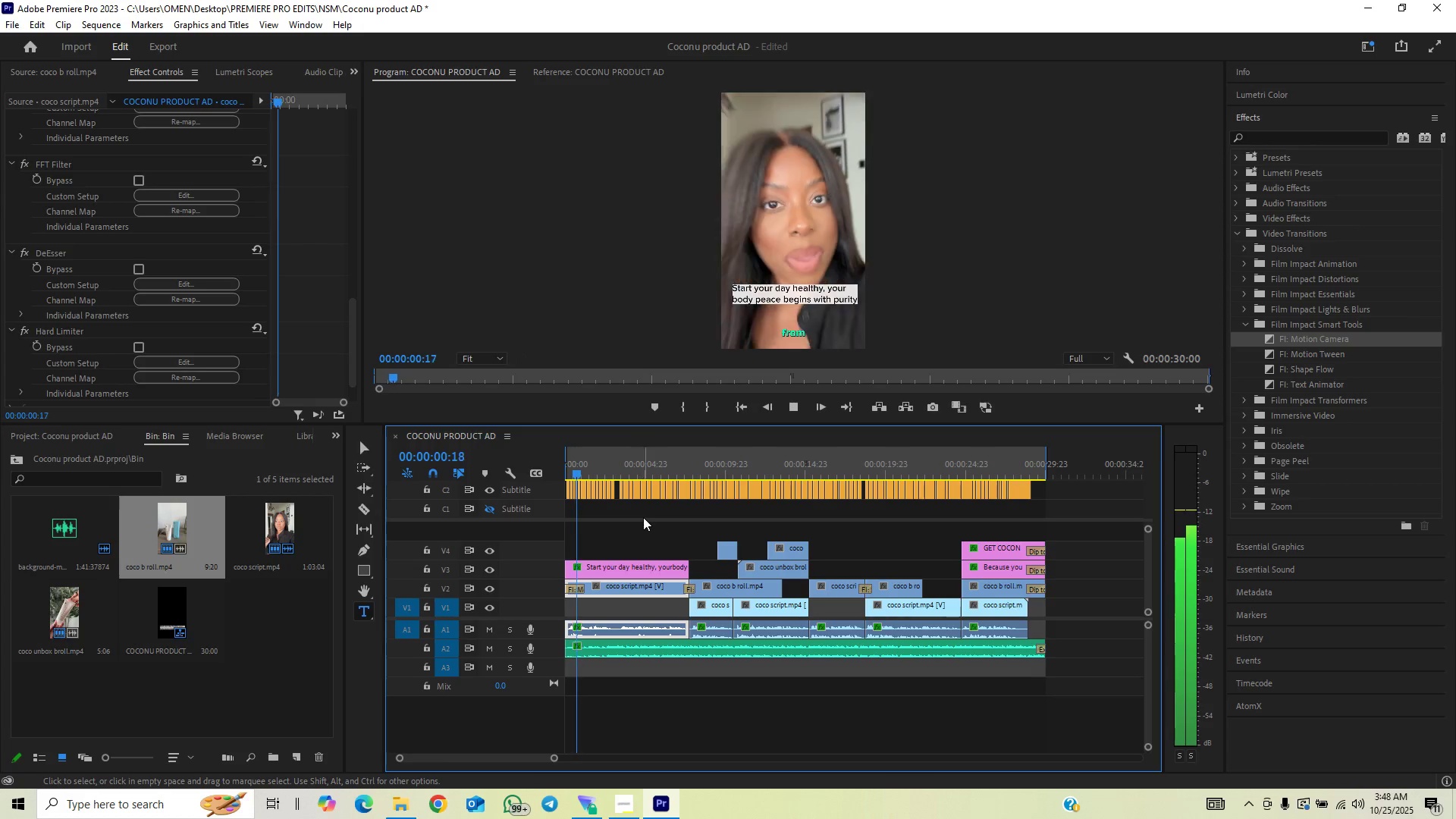 
key(Space)
 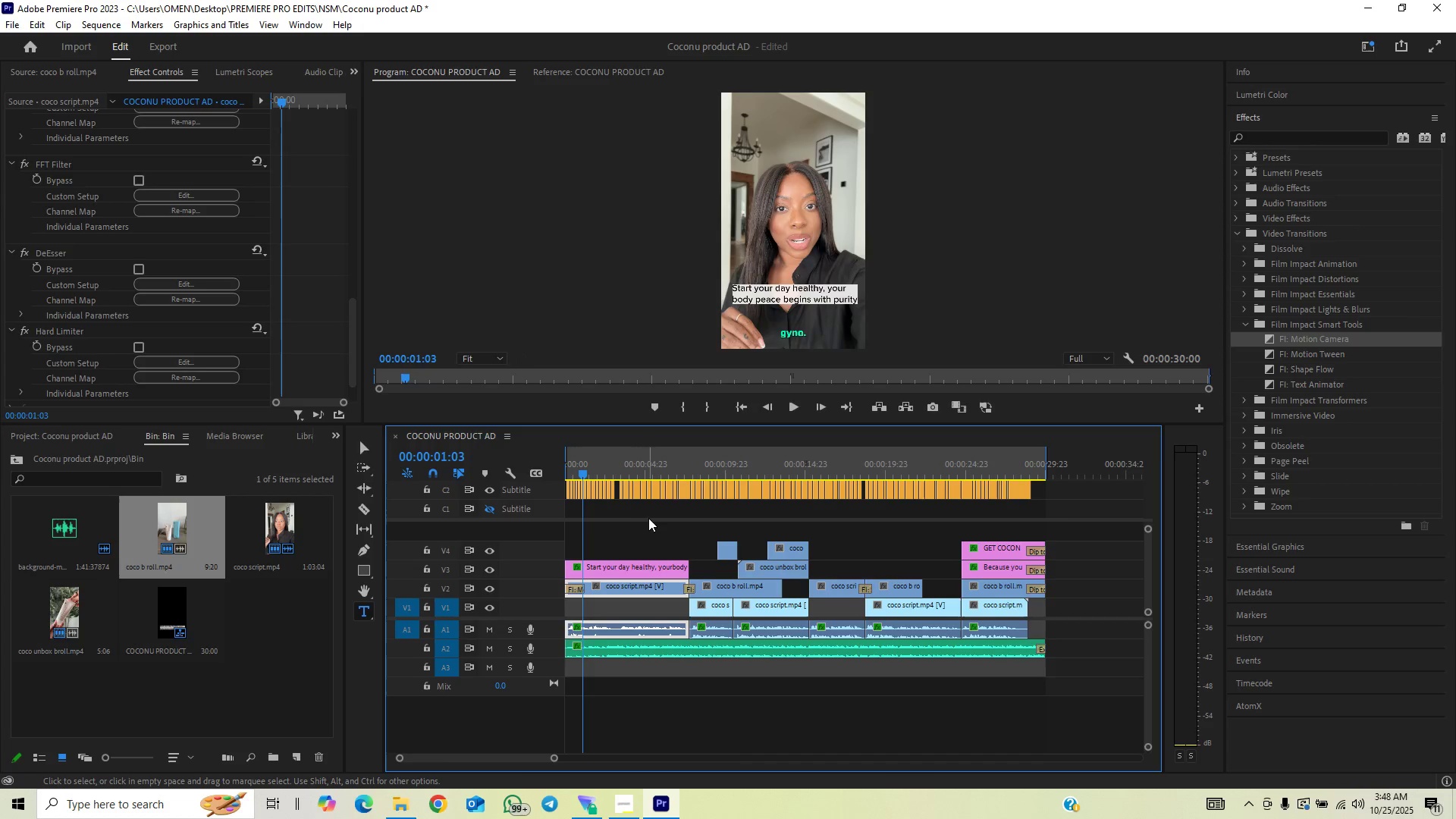 
key(Control+Z)
 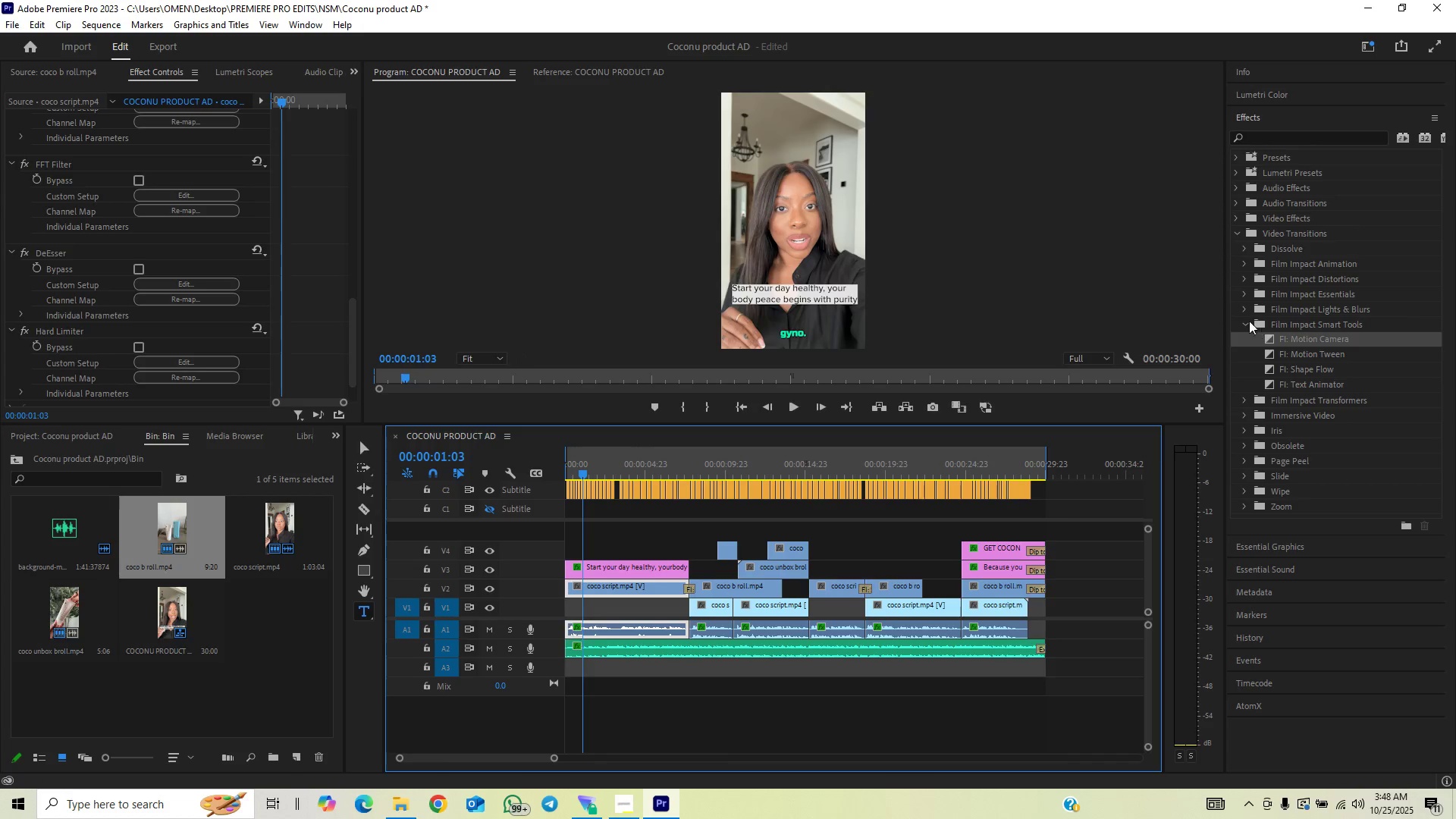 
left_click([1244, 322])
 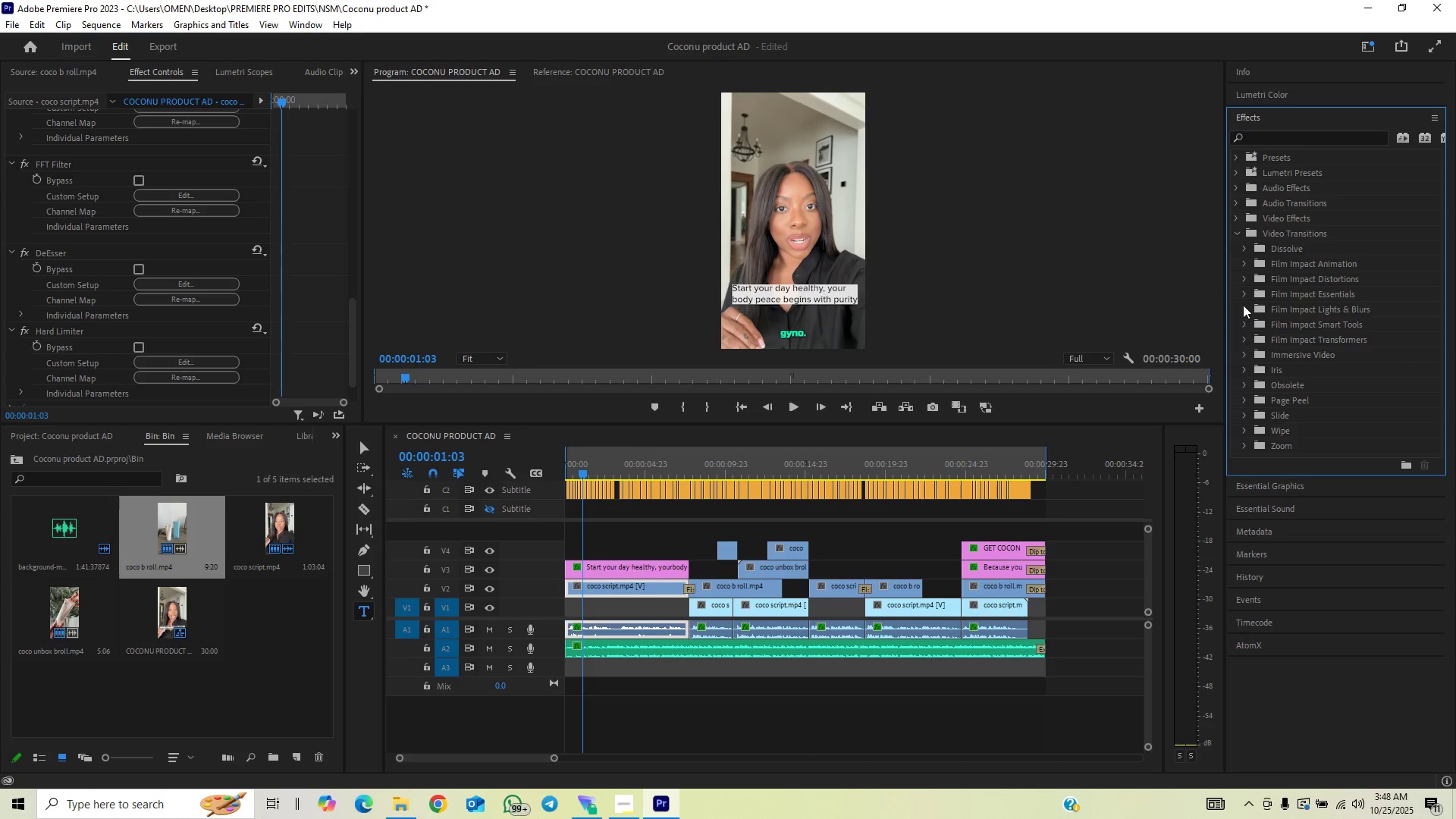 
left_click([1243, 305])
 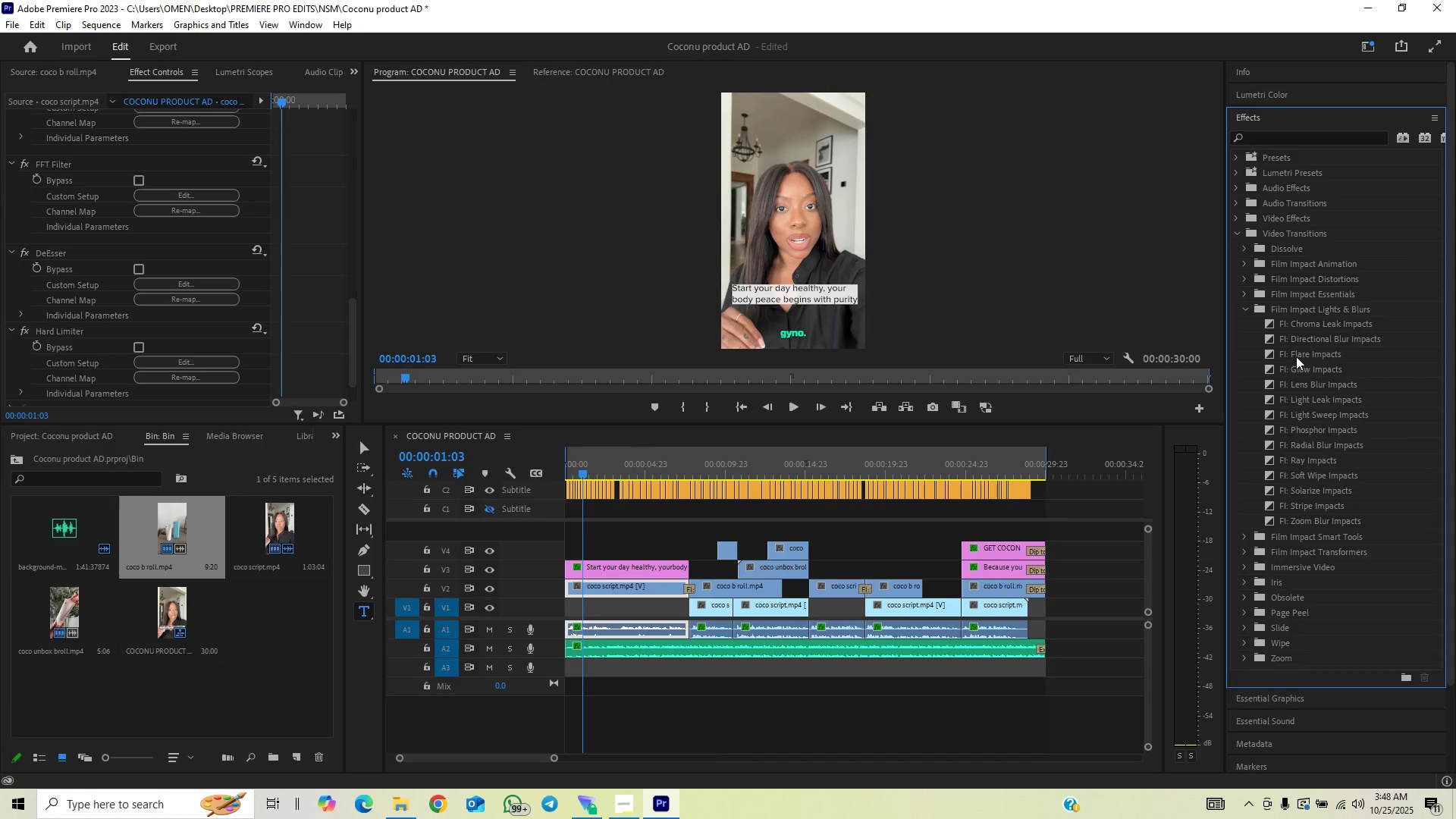 
left_click_drag(start_coordinate=[1300, 353], to_coordinate=[570, 588])
 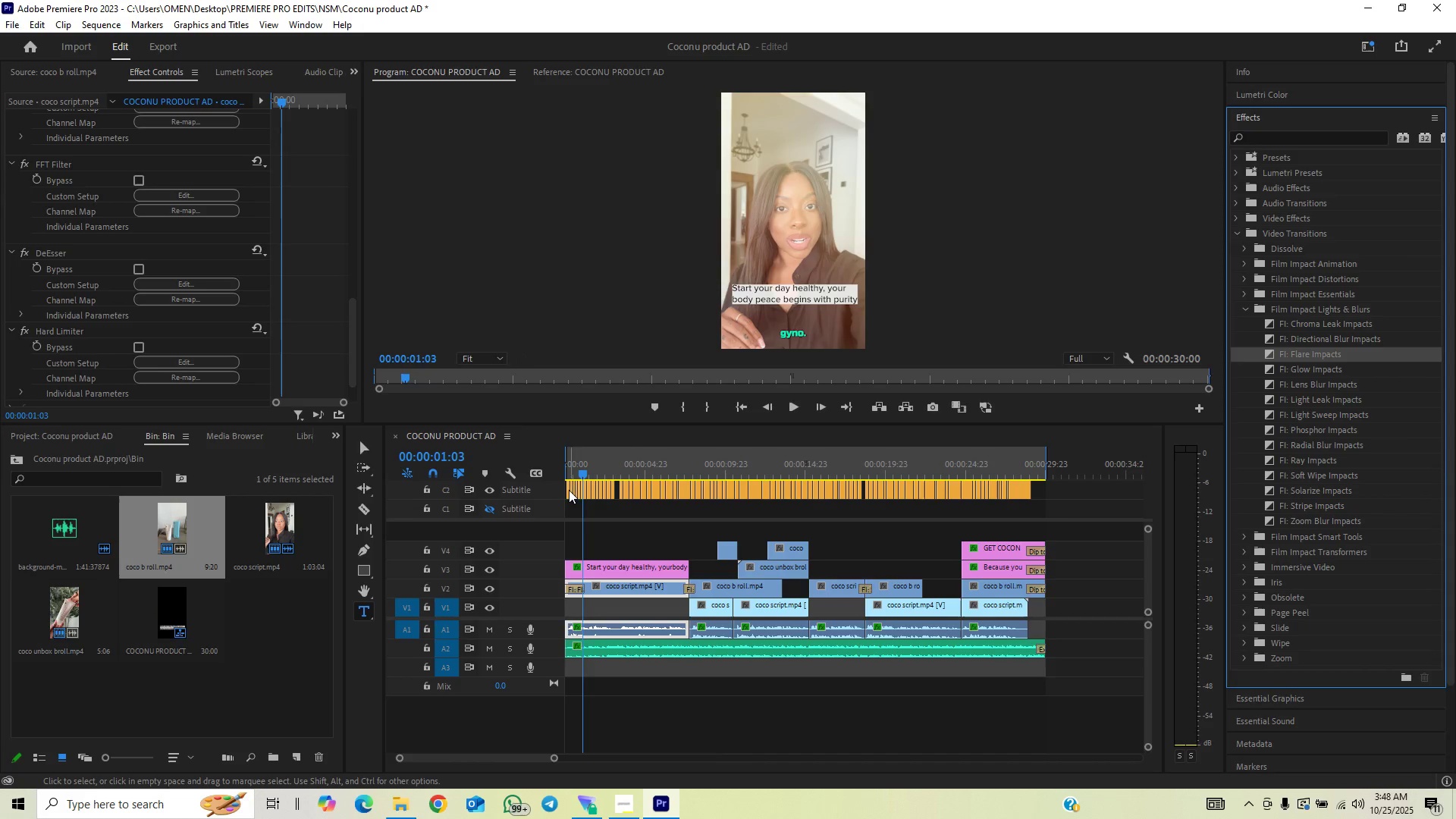 
left_click_drag(start_coordinate=[575, 470], to_coordinate=[537, 485])
 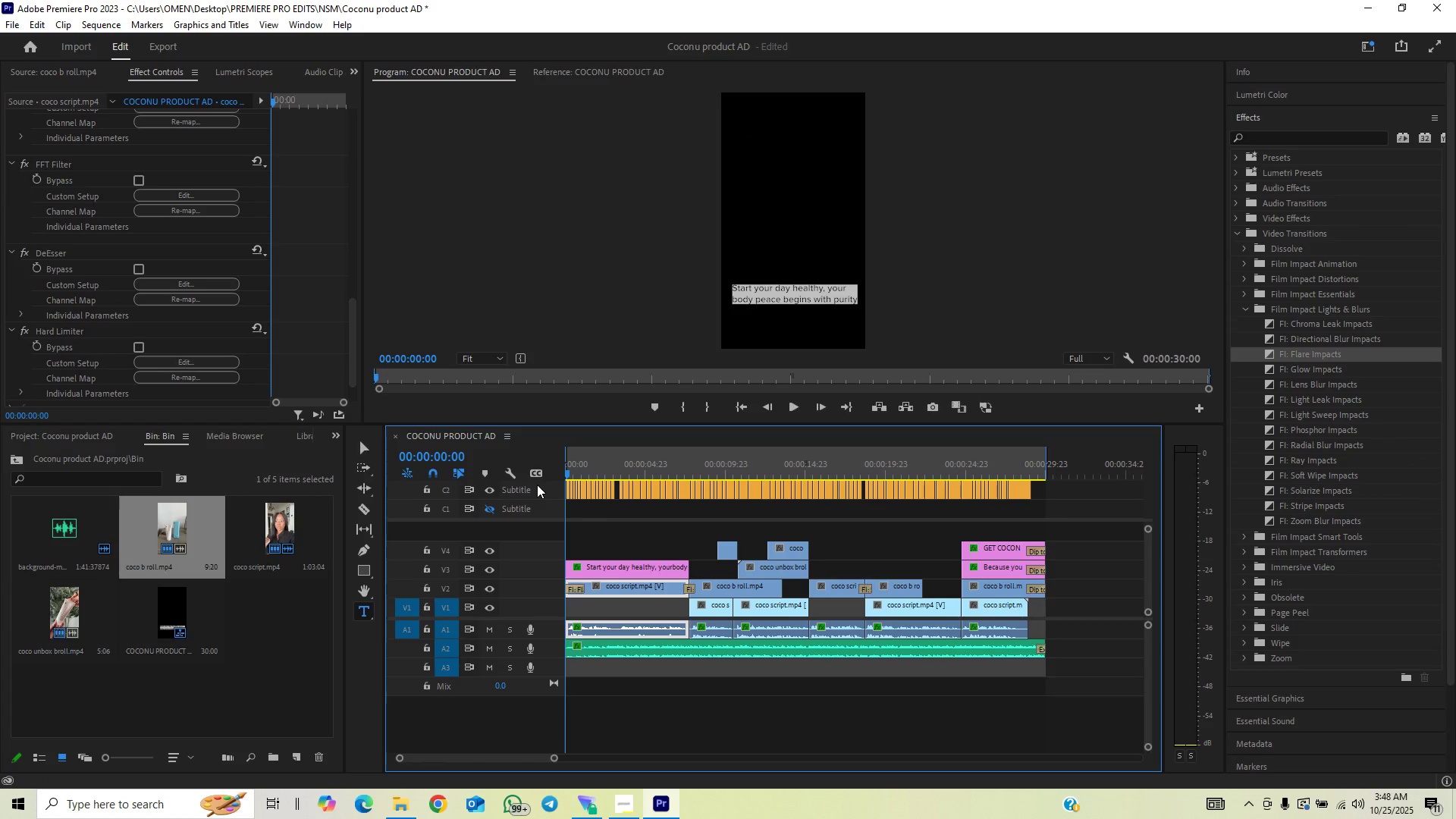 
key(Space)
 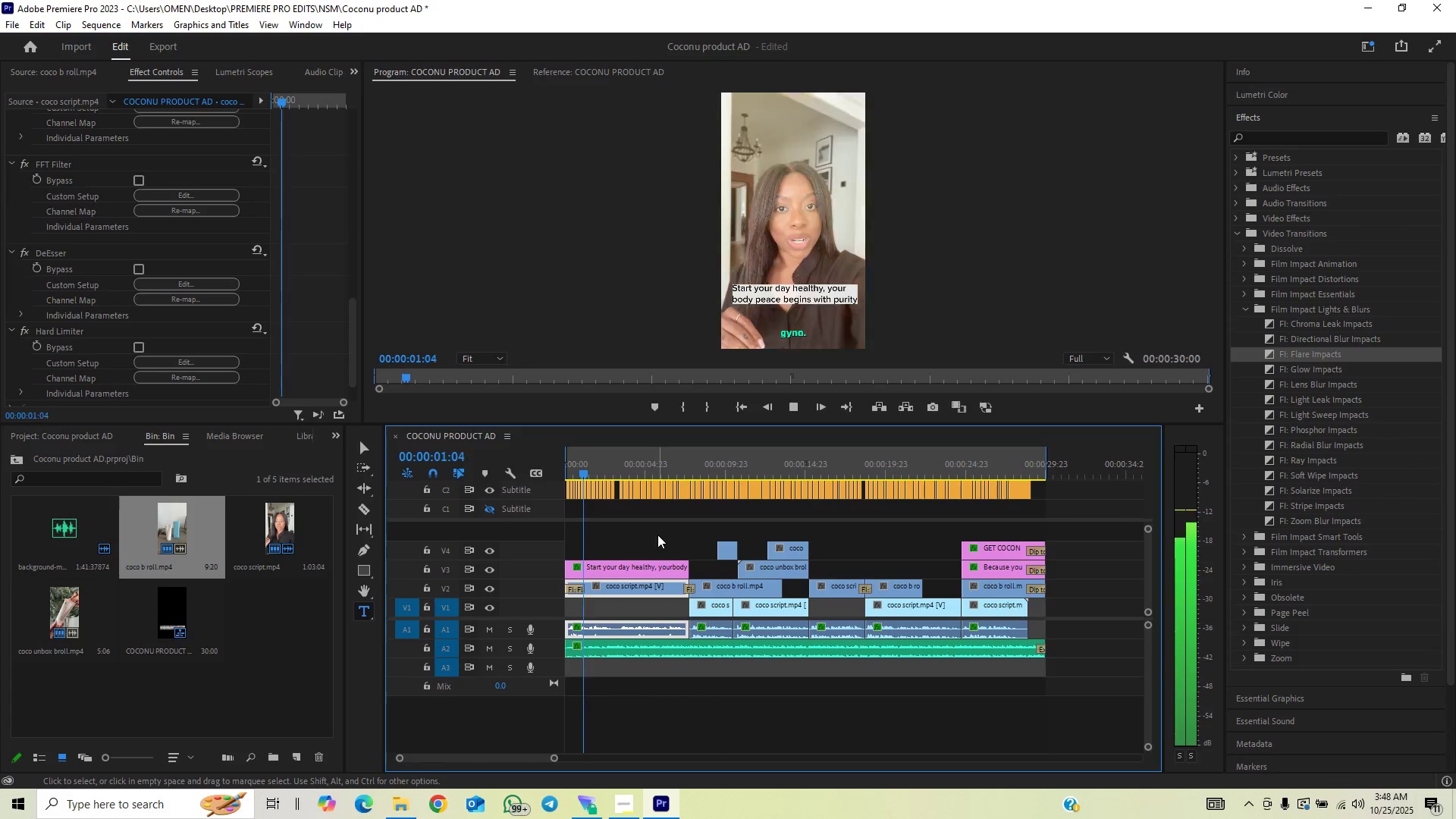 
key(Space)
 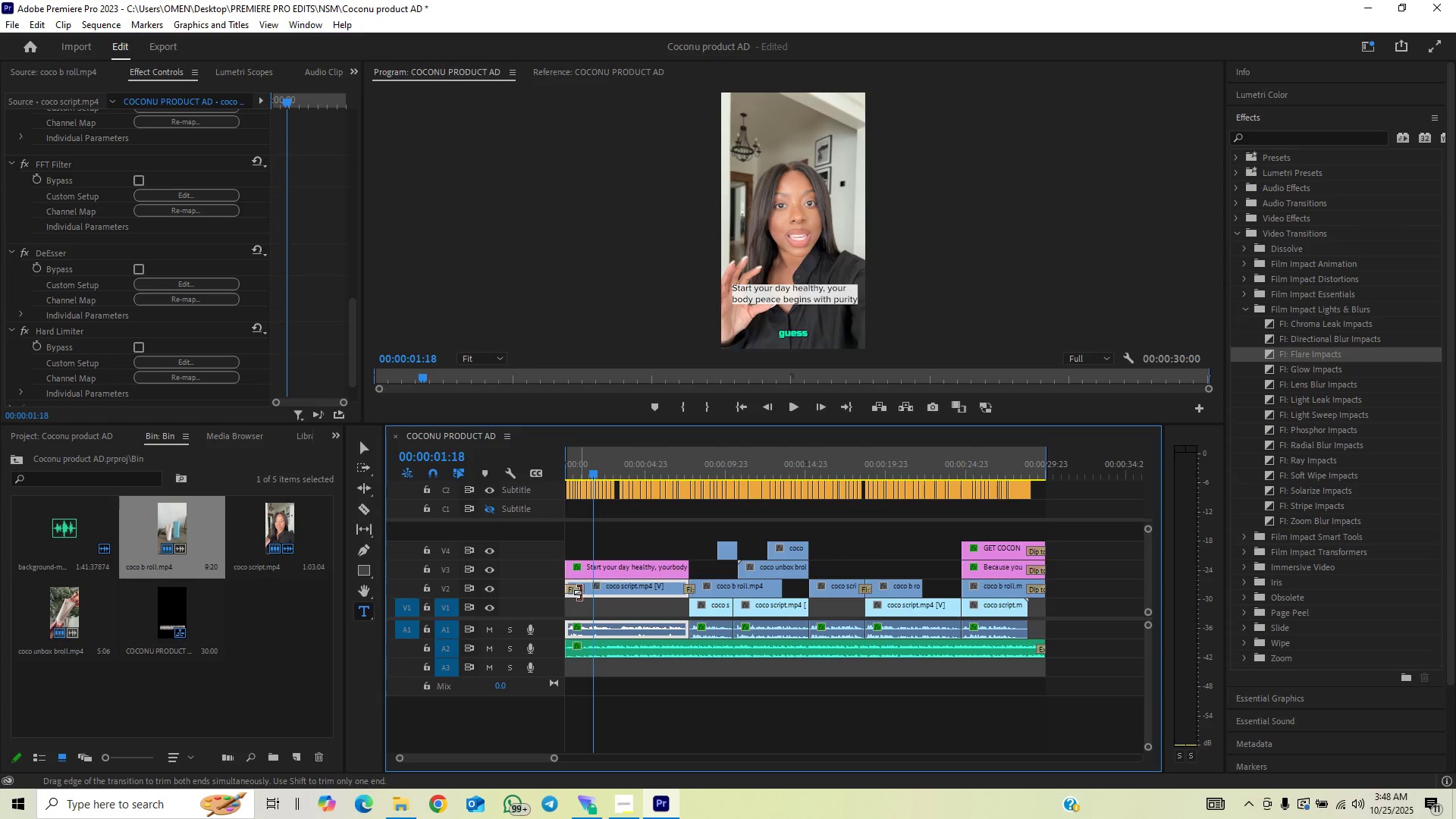 
left_click_drag(start_coordinate=[585, 595], to_coordinate=[570, 603])
 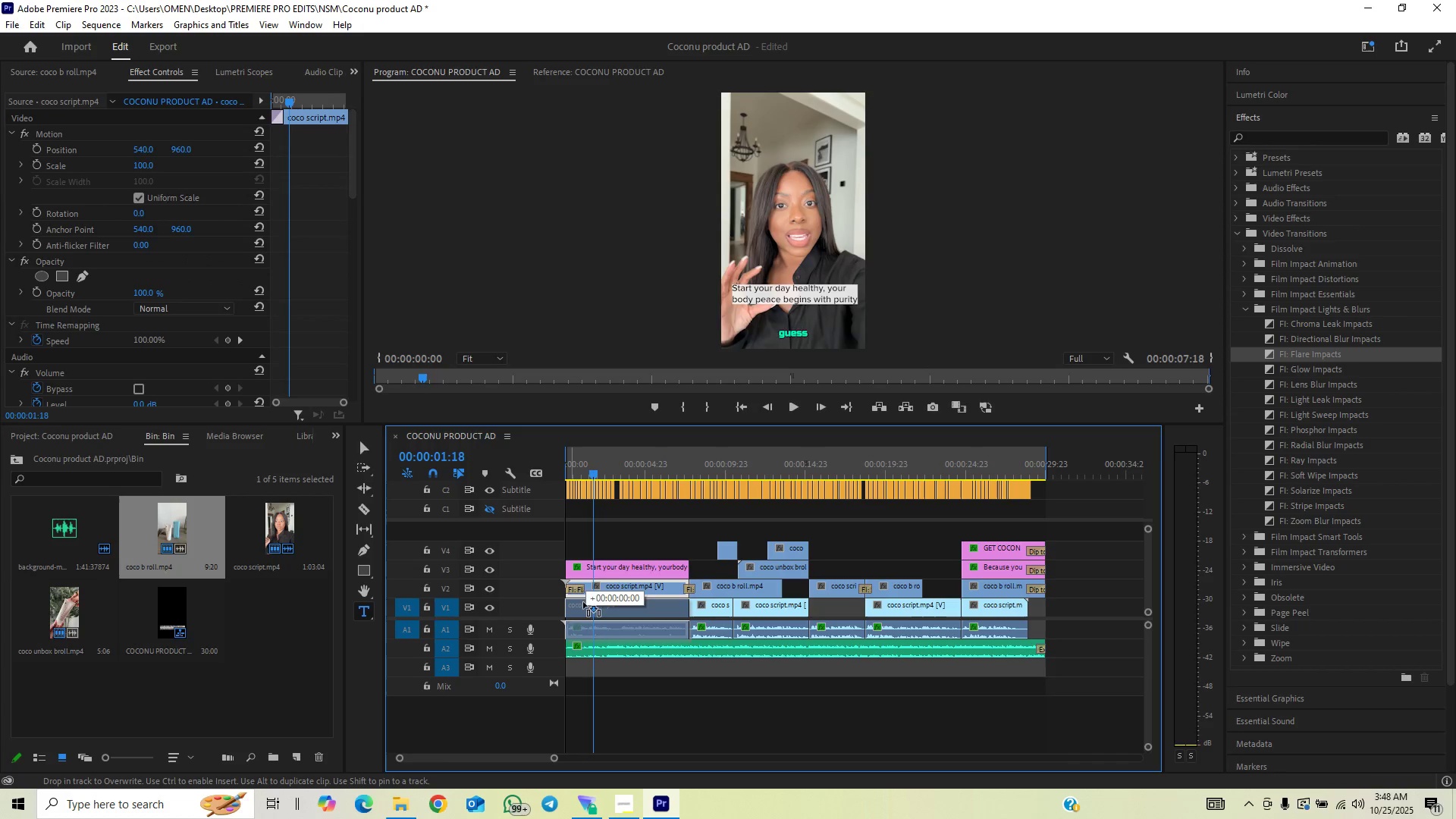 
key(Control+Z)
 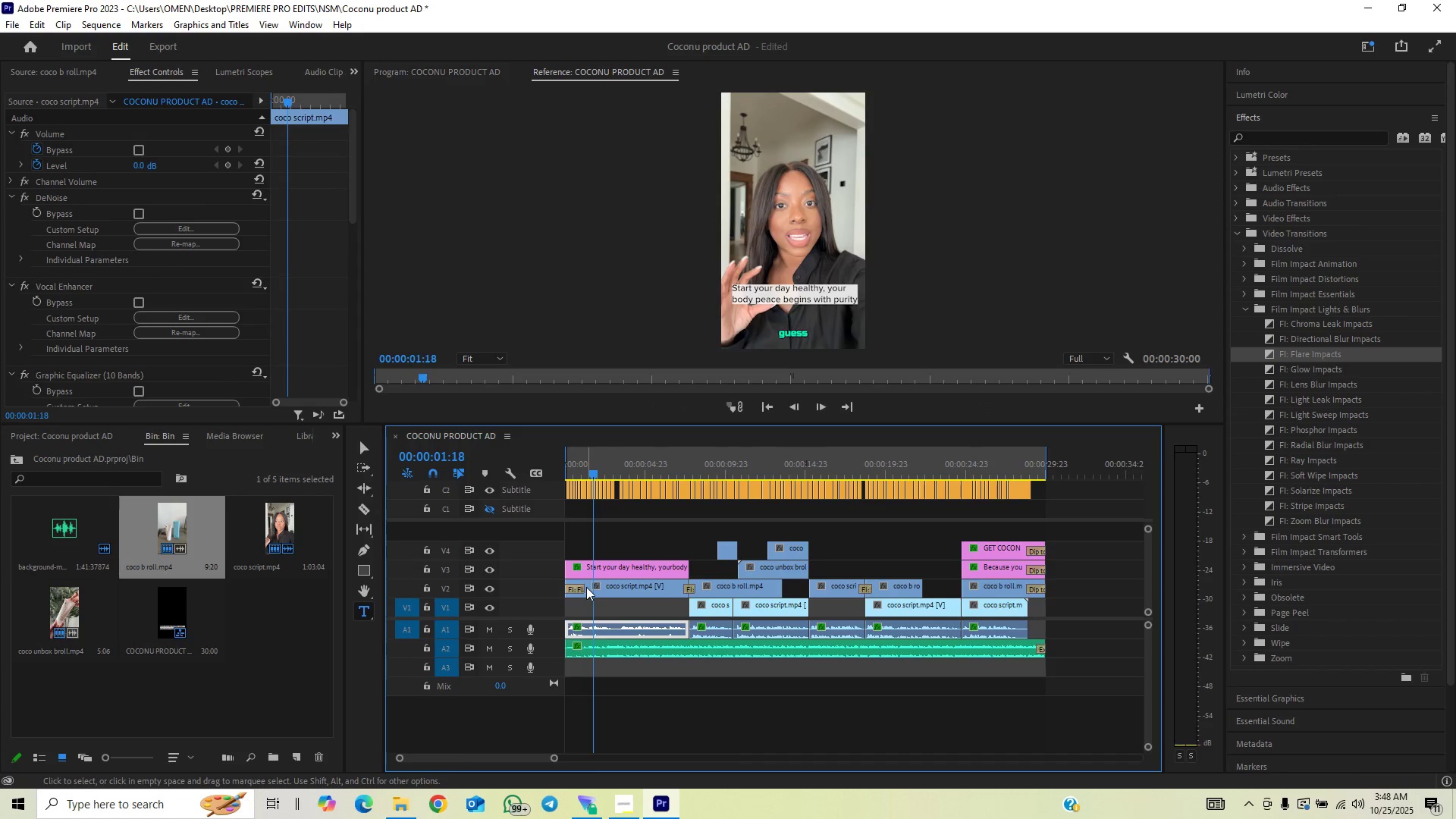 
left_click_drag(start_coordinate=[582, 585], to_coordinate=[573, 604])
 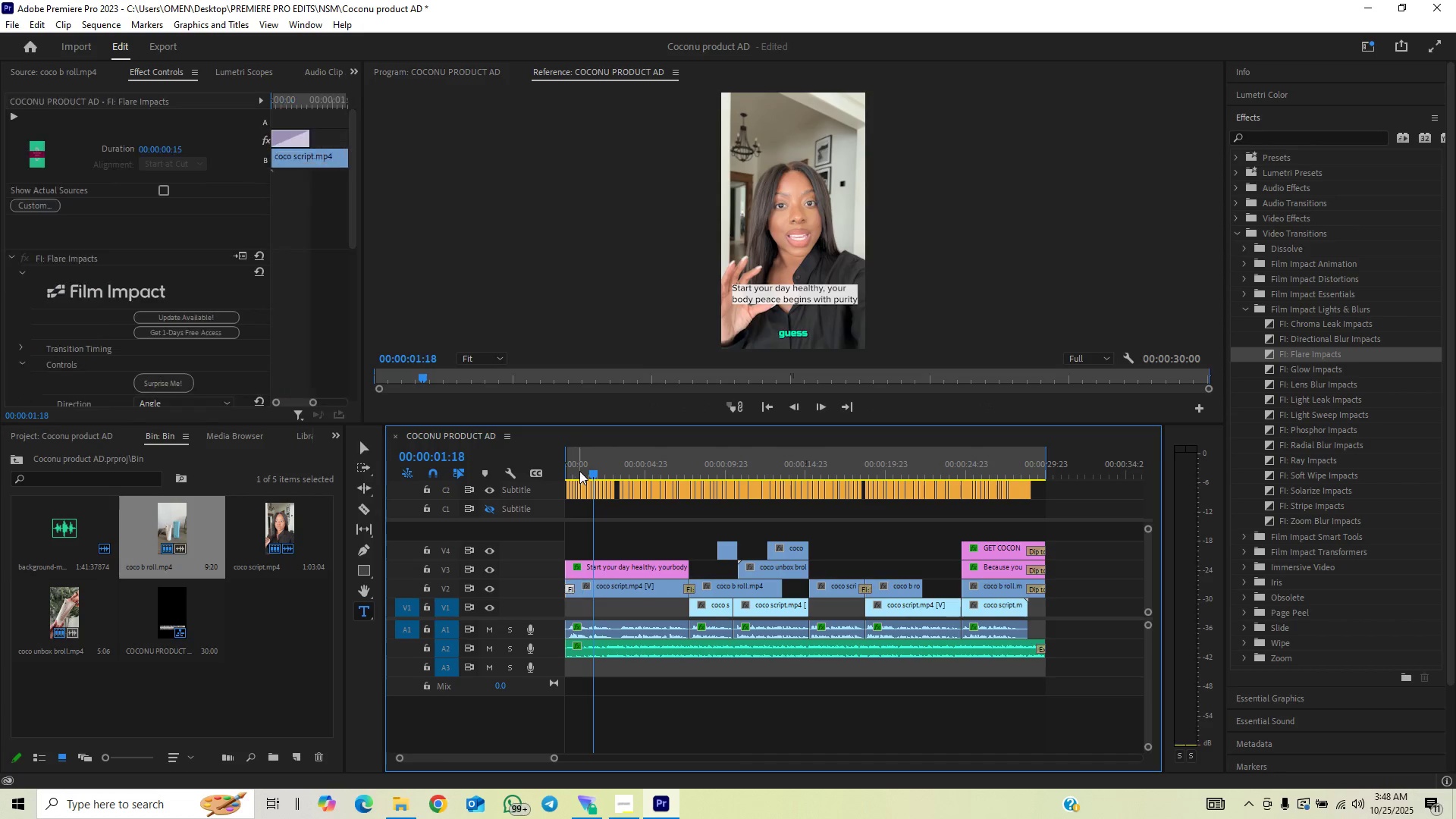 
left_click_drag(start_coordinate=[579, 471], to_coordinate=[538, 481])
 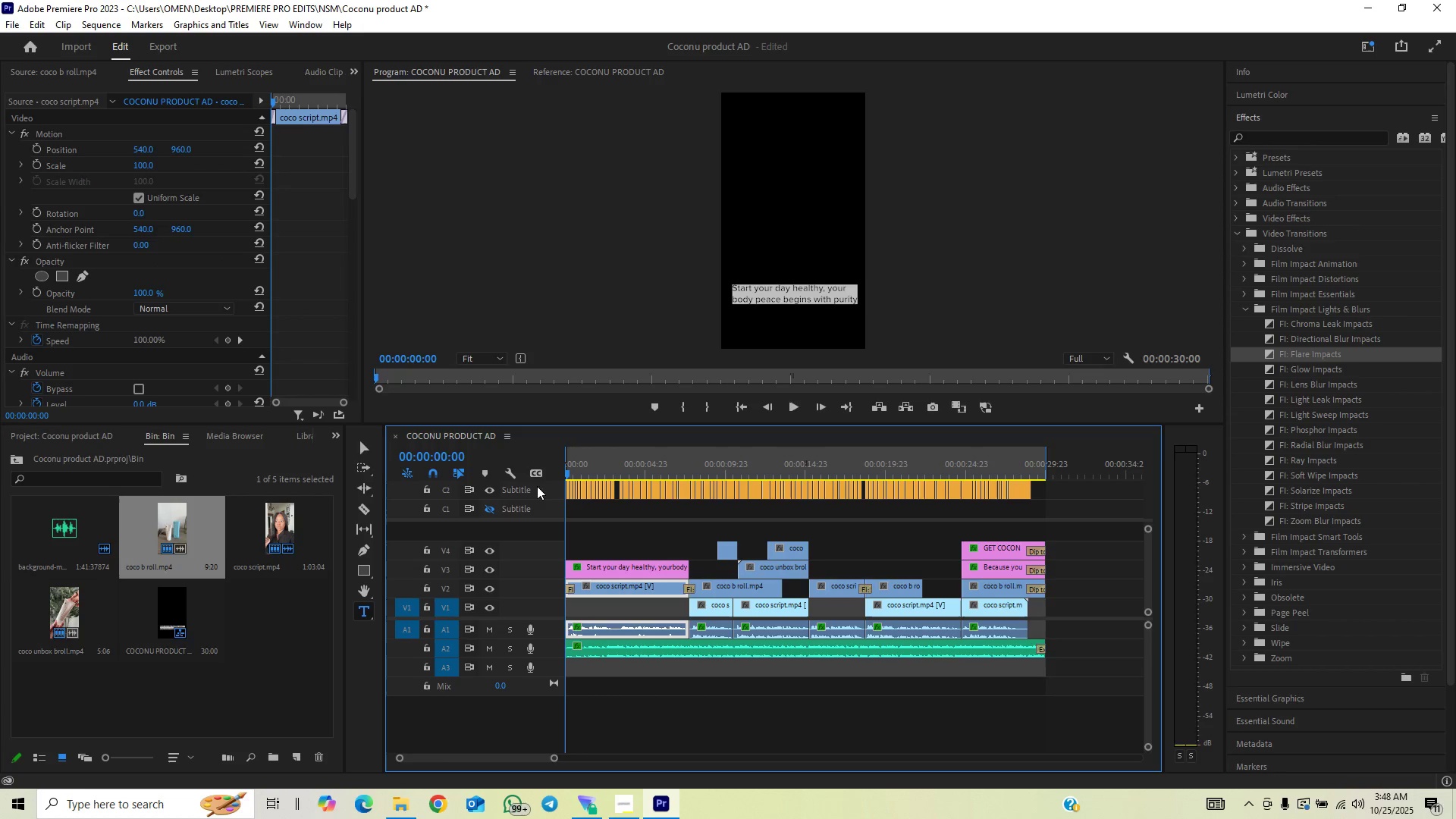 
key(Space)
 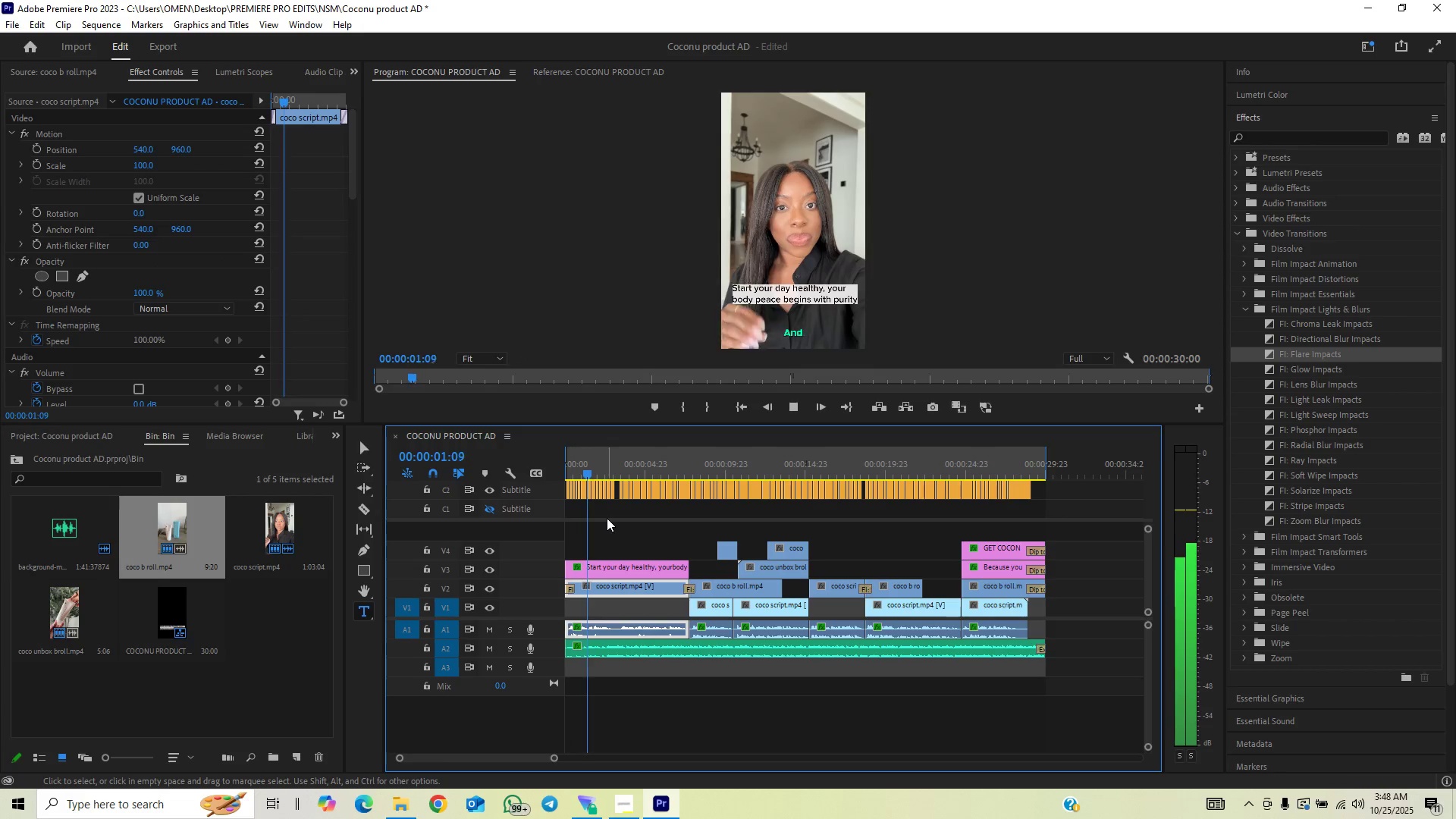 
key(Space)
 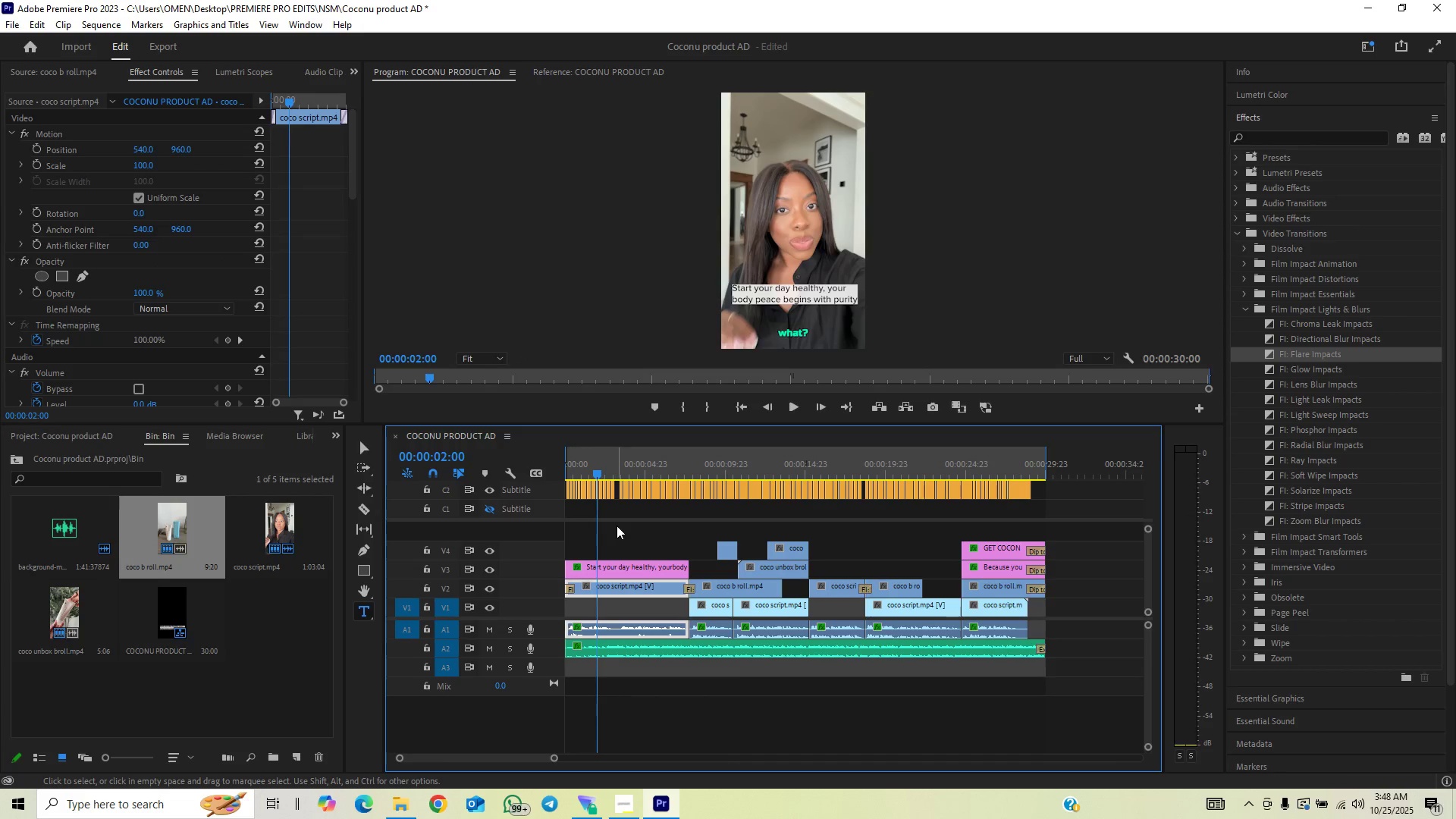 
hold_key(key=ControlLeft, duration=0.81)
 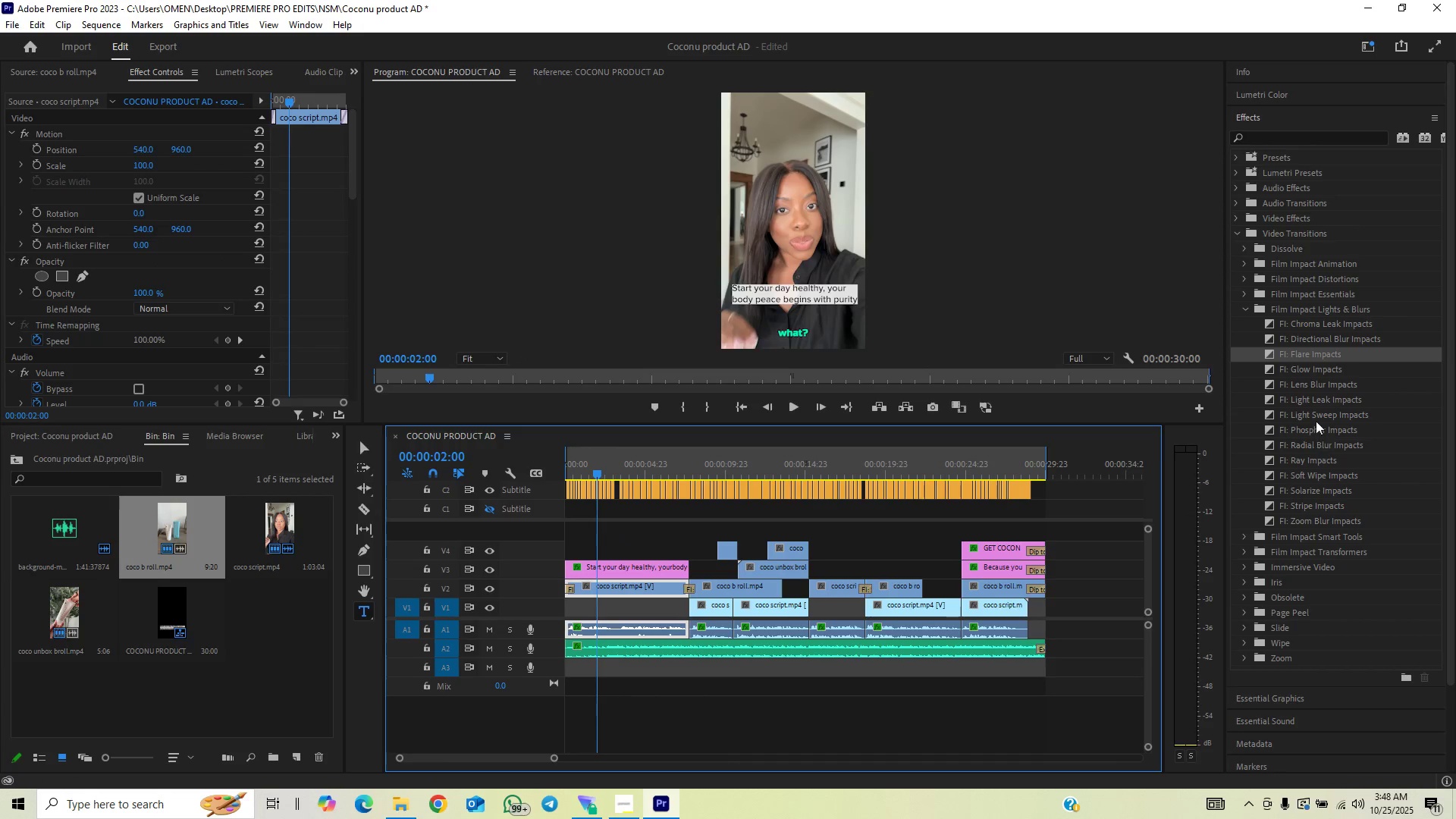 
left_click_drag(start_coordinate=[1310, 402], to_coordinate=[573, 582])
 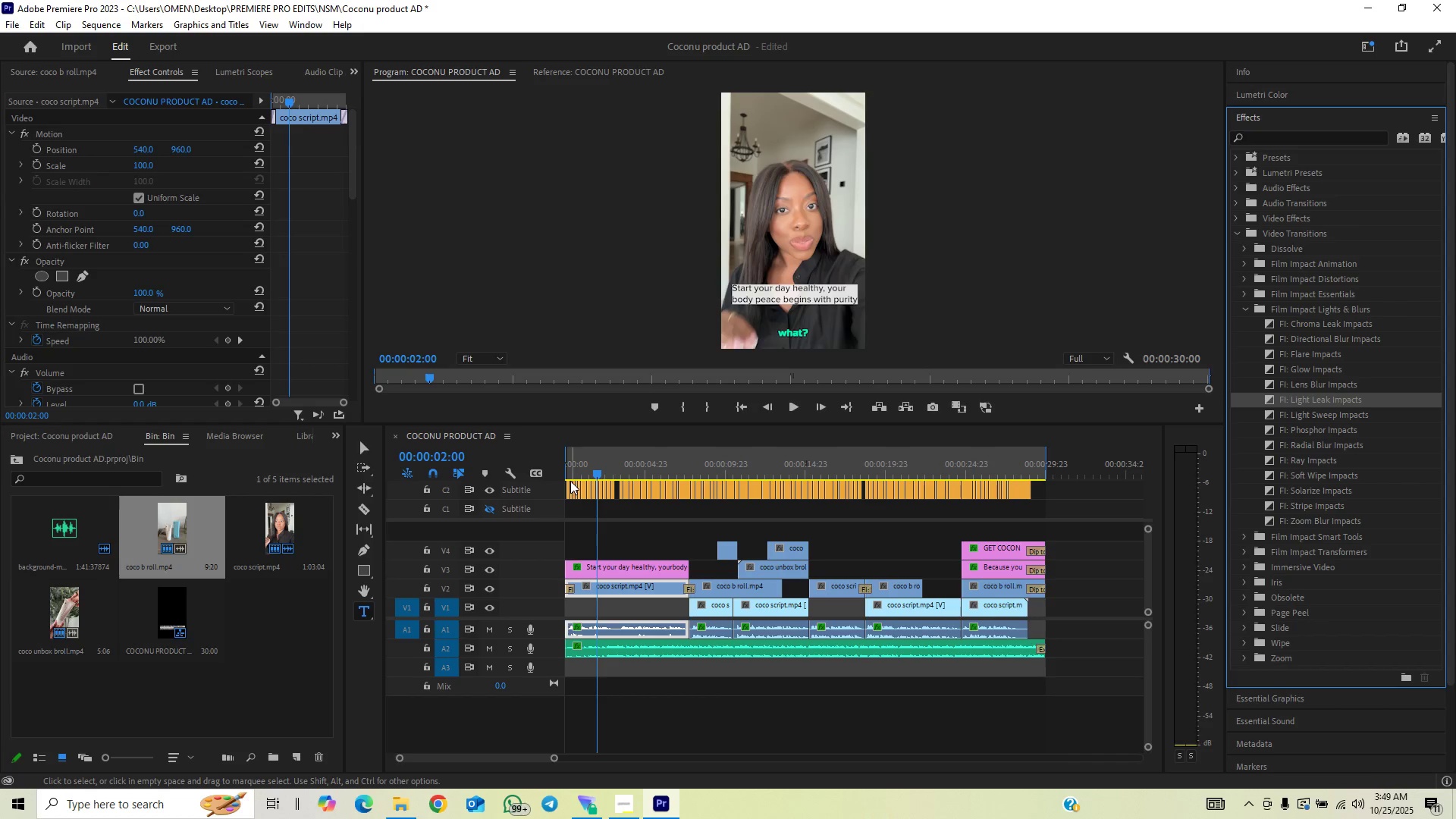 
left_click_drag(start_coordinate=[574, 466], to_coordinate=[522, 490])
 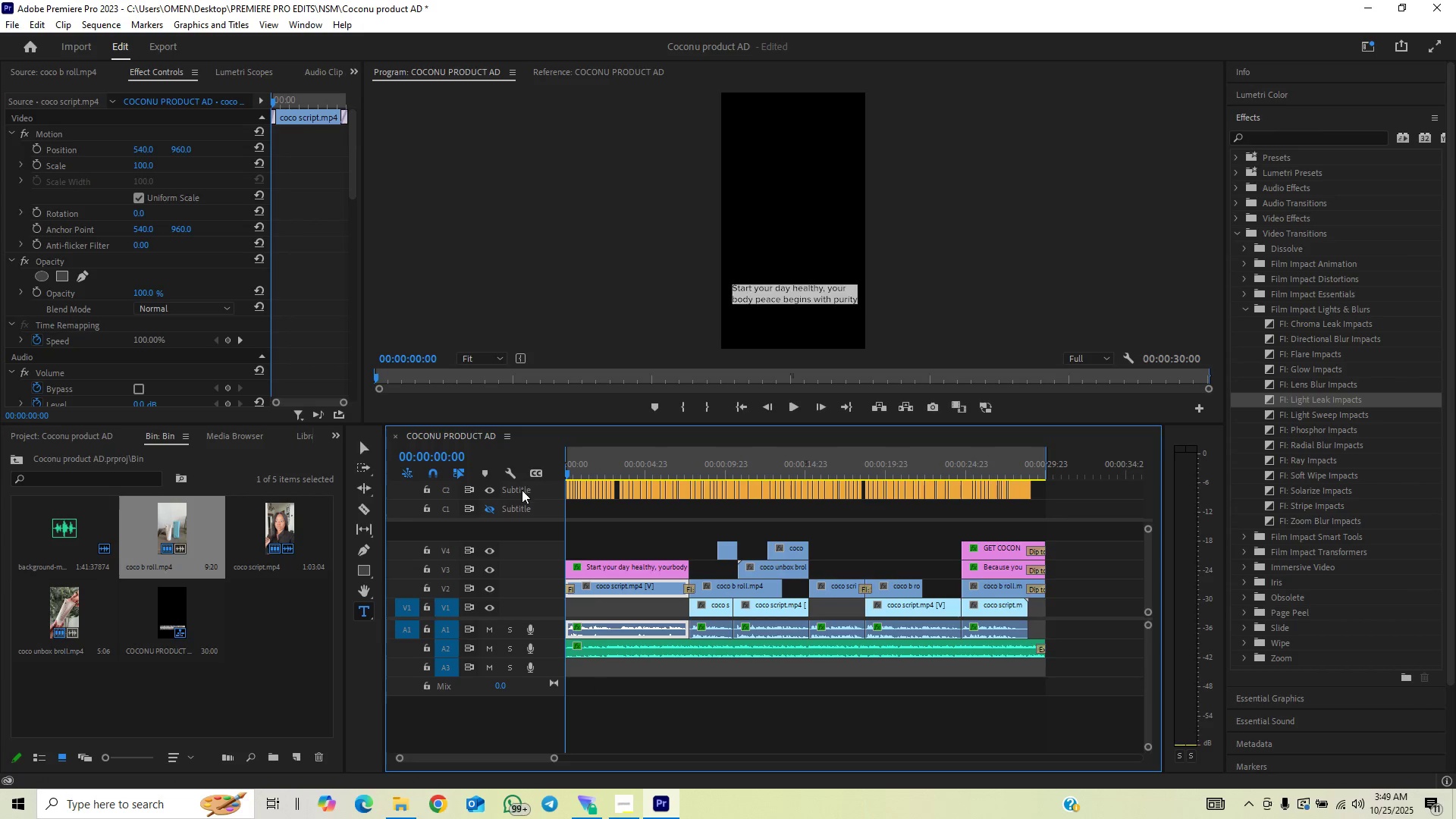 
key(Space)
 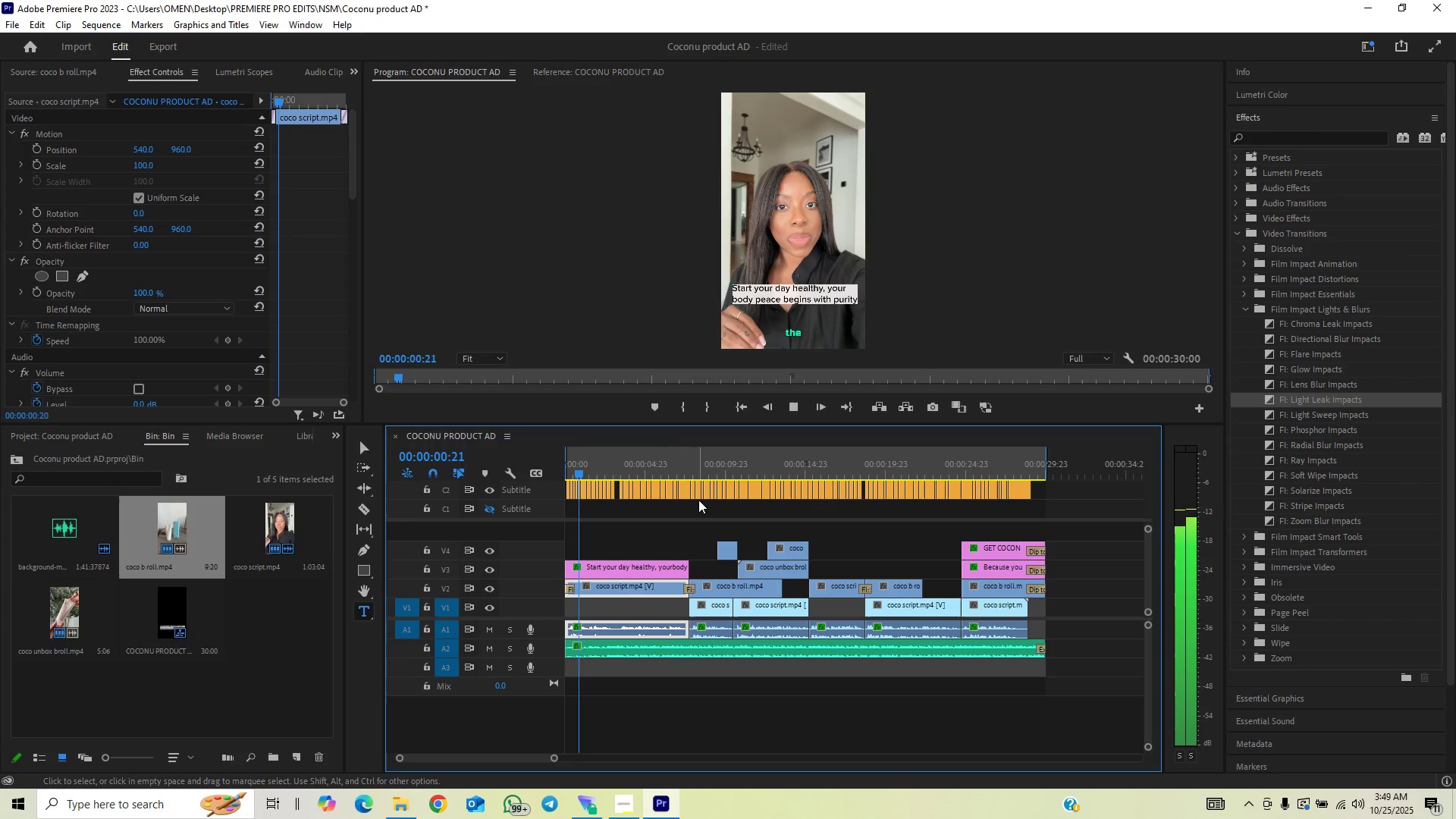 
key(Space)
 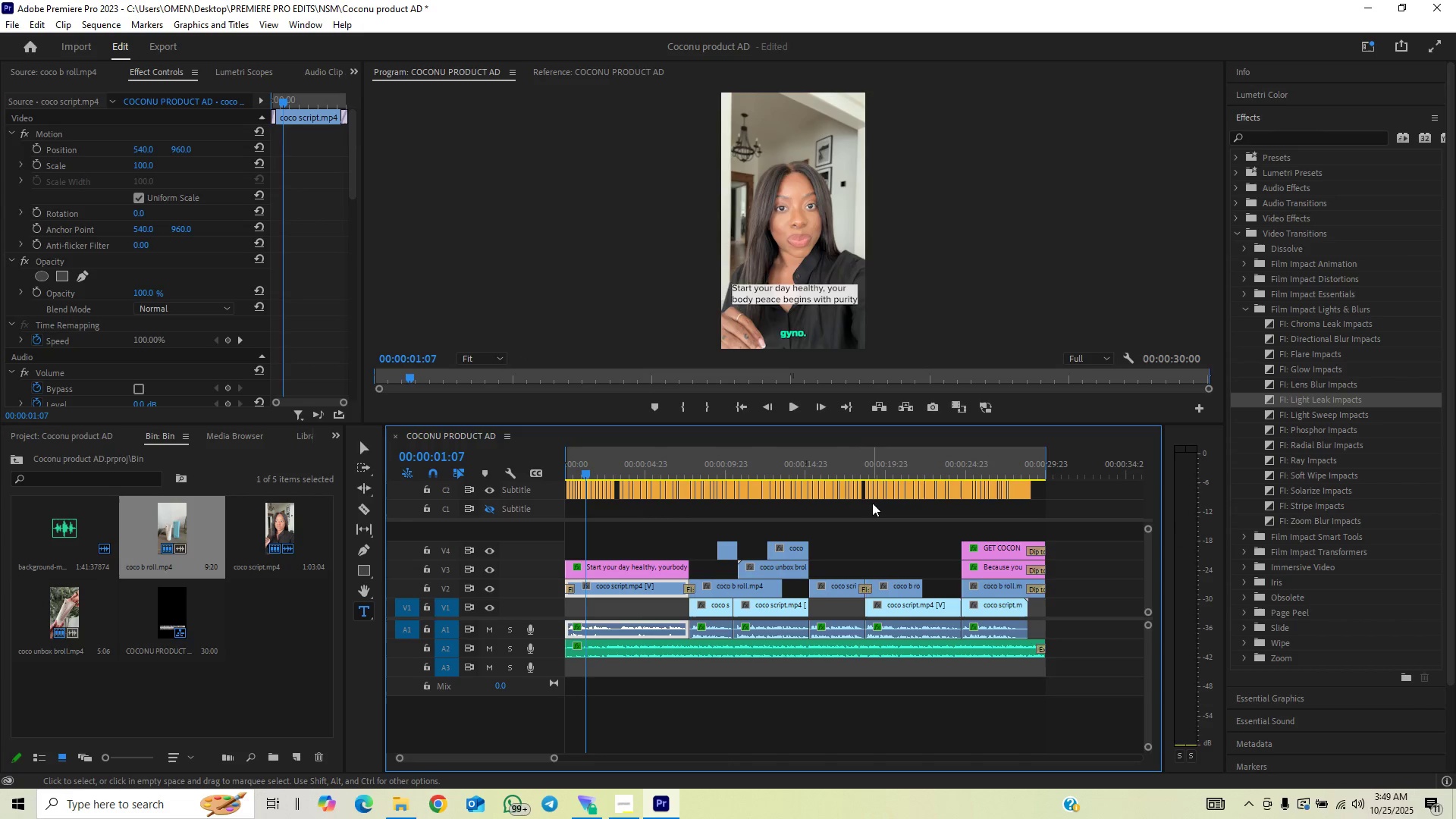 
key(Control+Z)
 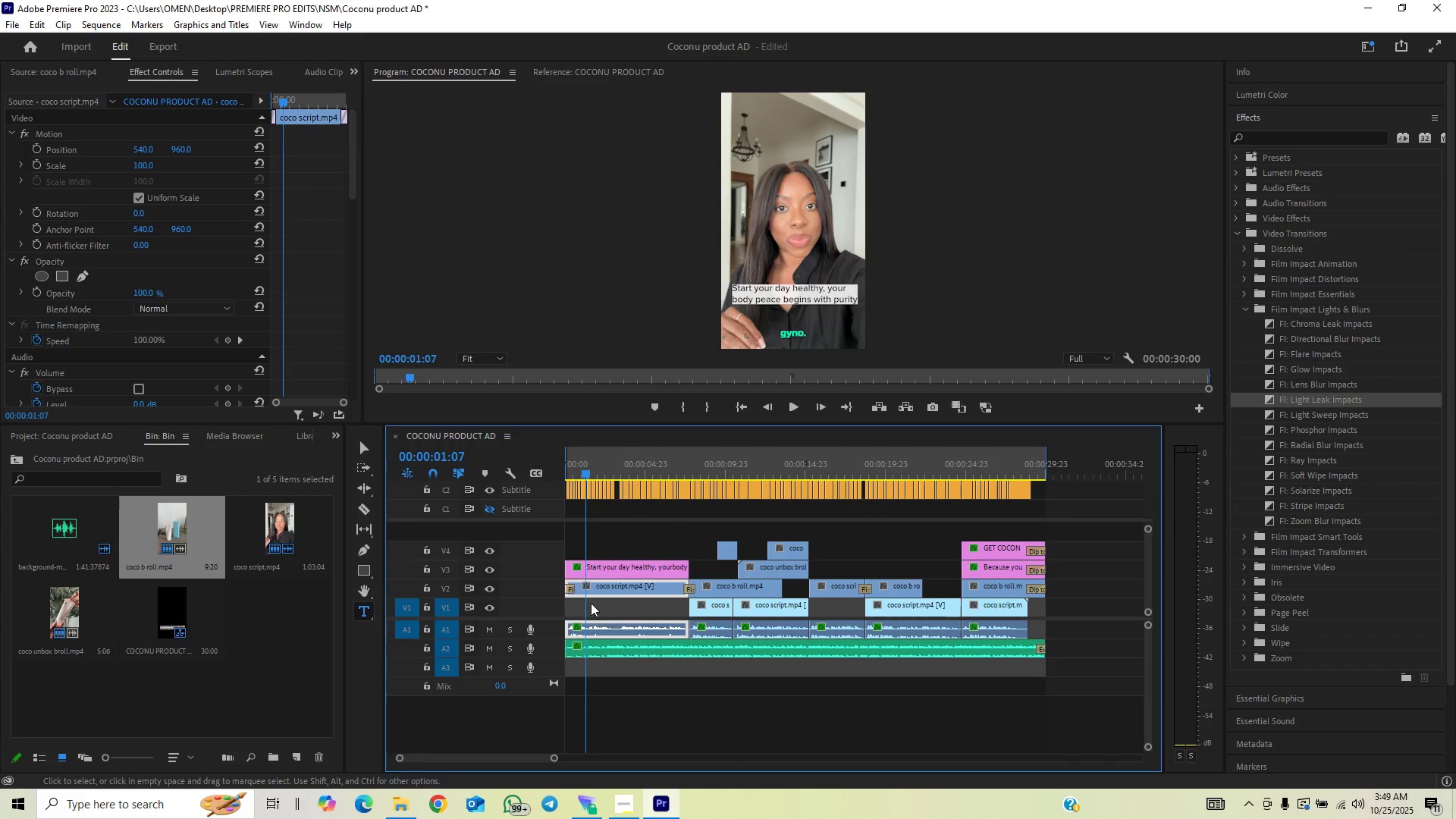 